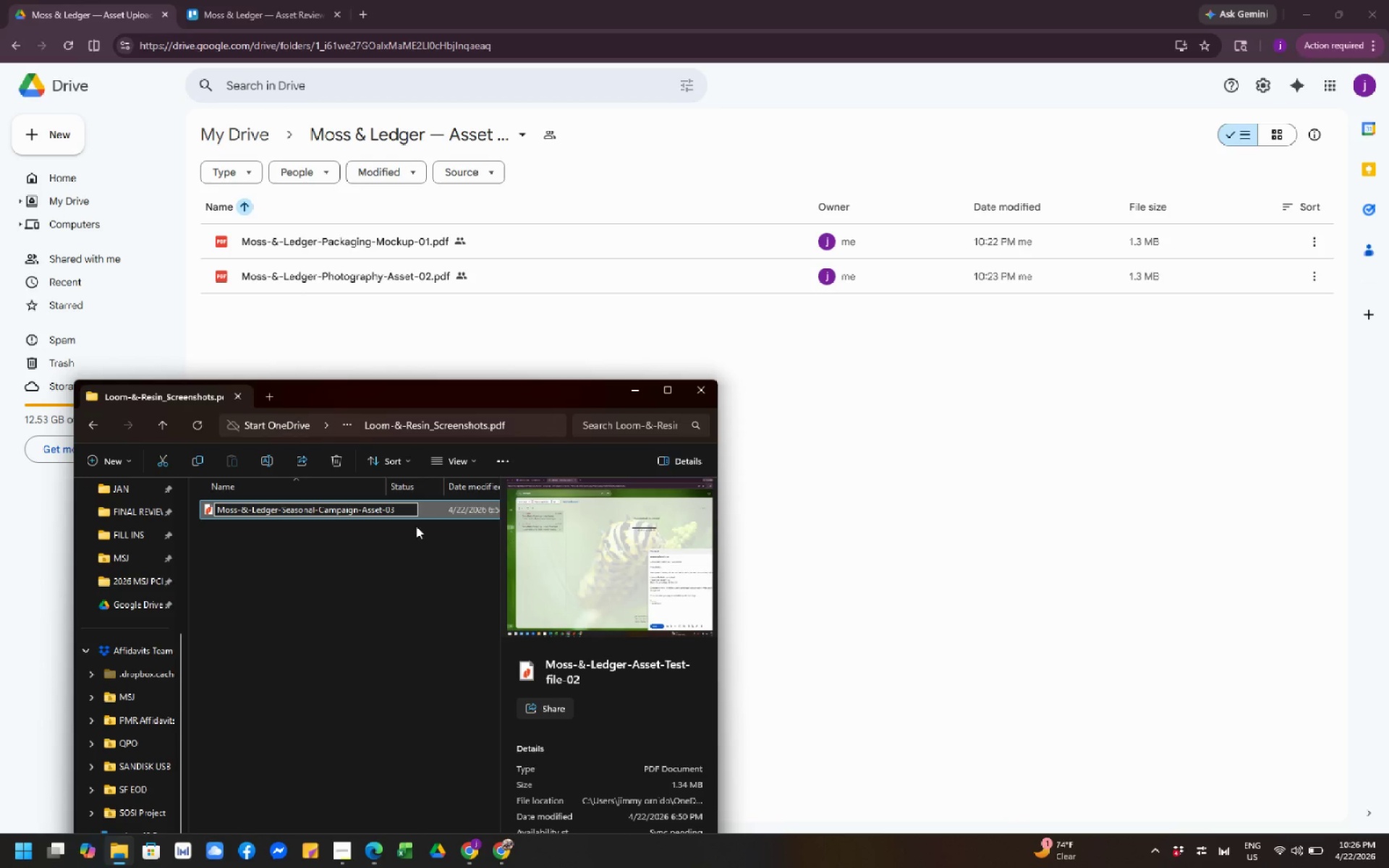 
left_click_drag(start_coordinate=[343, 511], to_coordinate=[385, 344])
 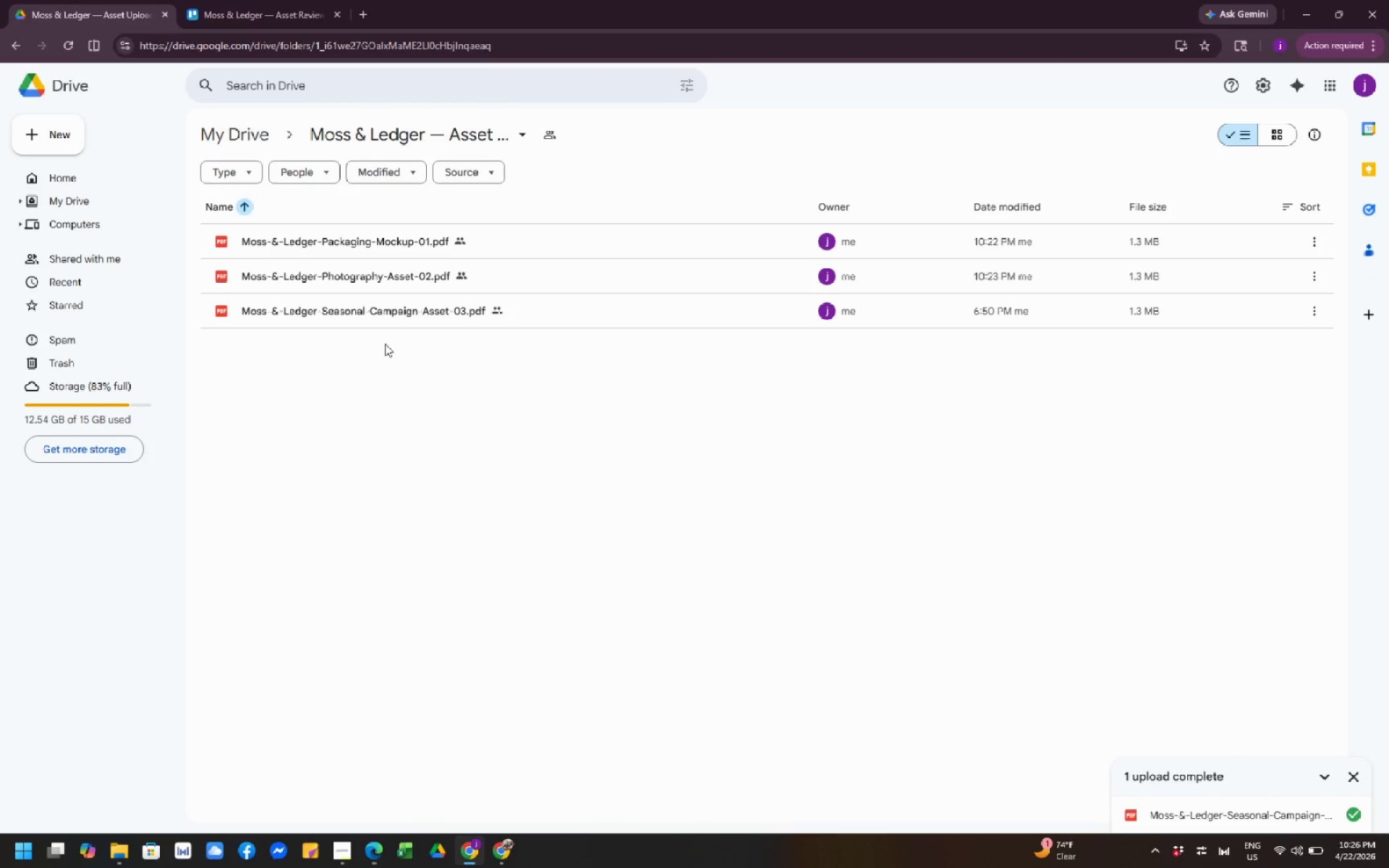 
wait(11.41)
 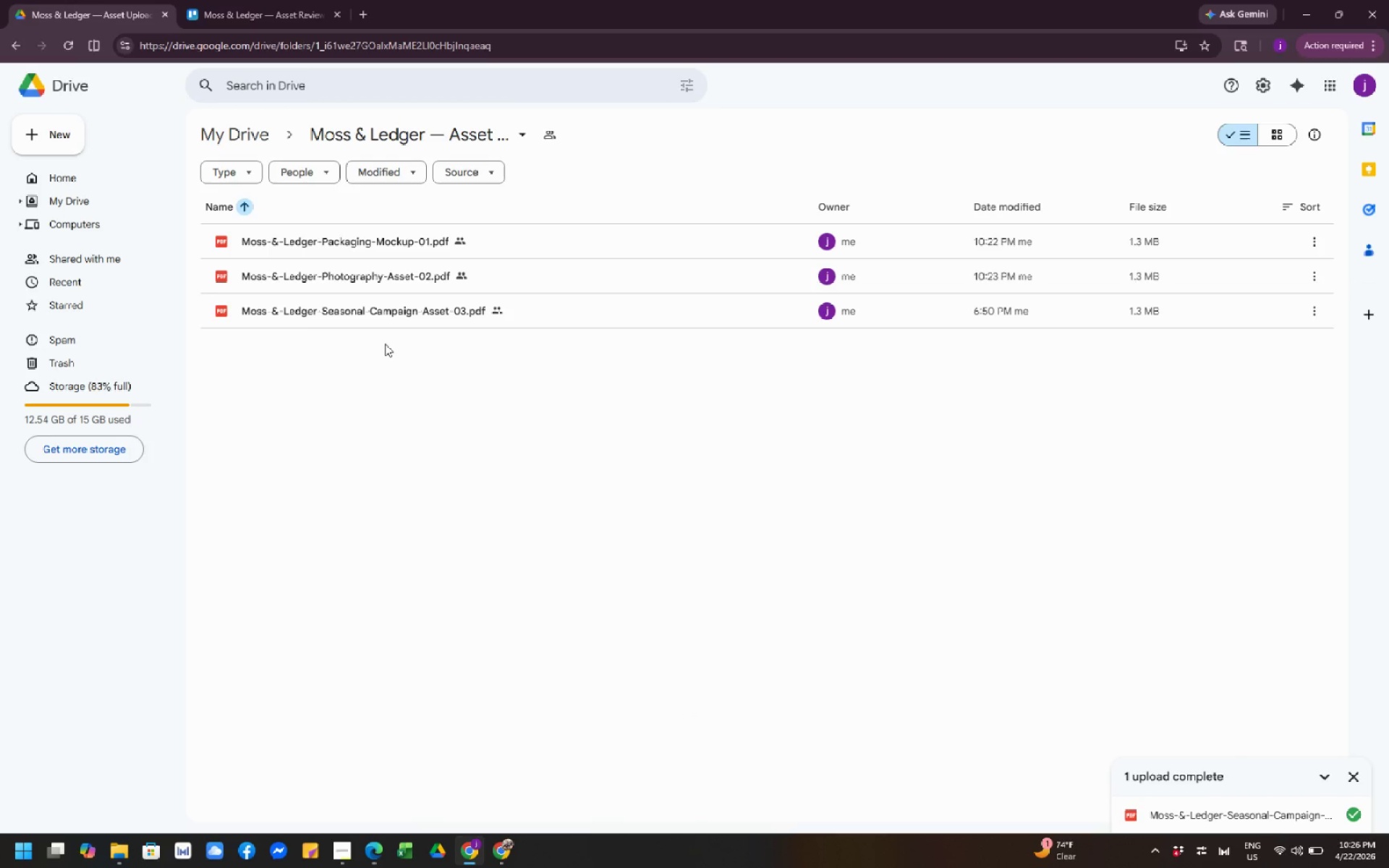 
left_click([226, 9])
 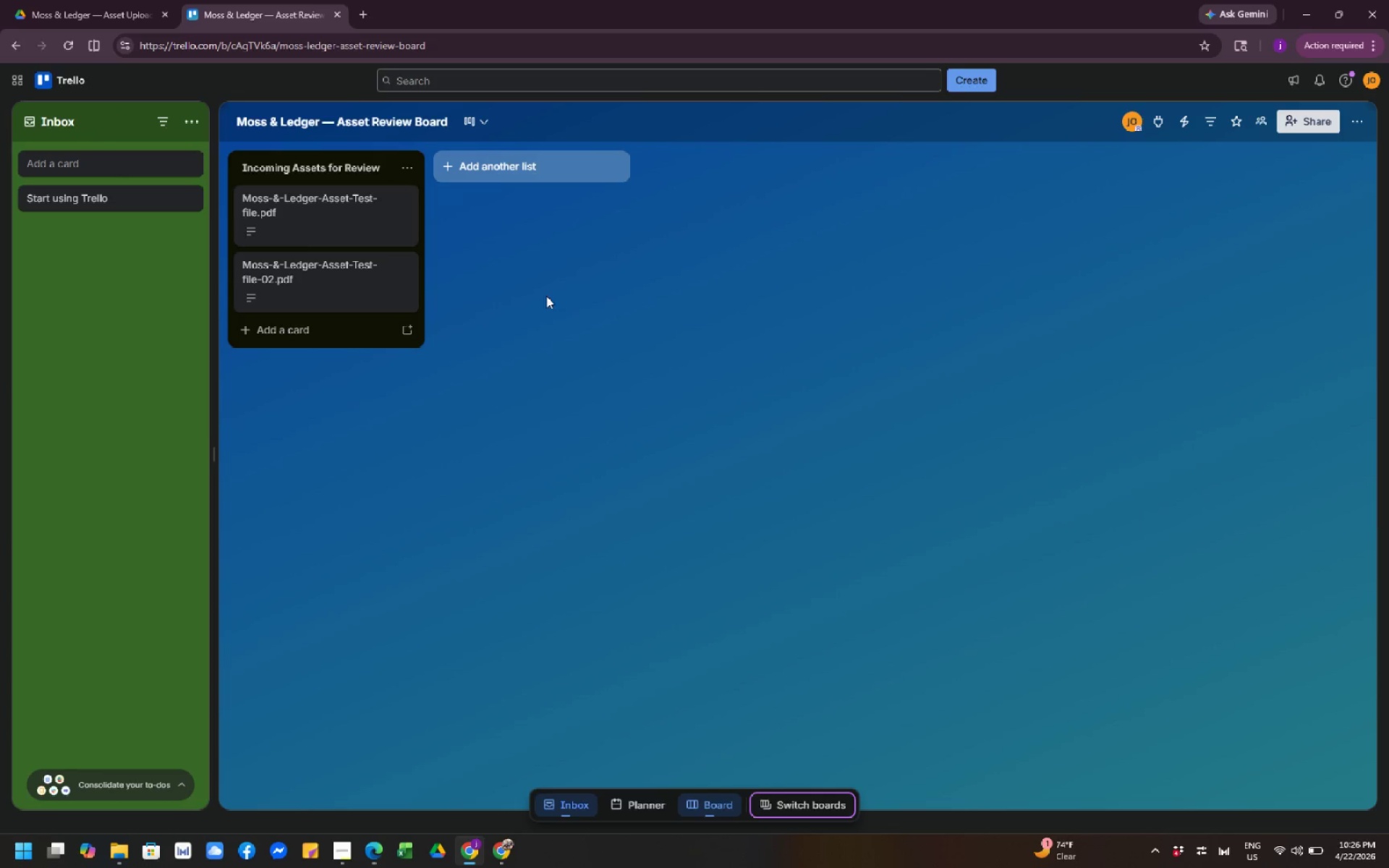 
right_click([411, 213])
 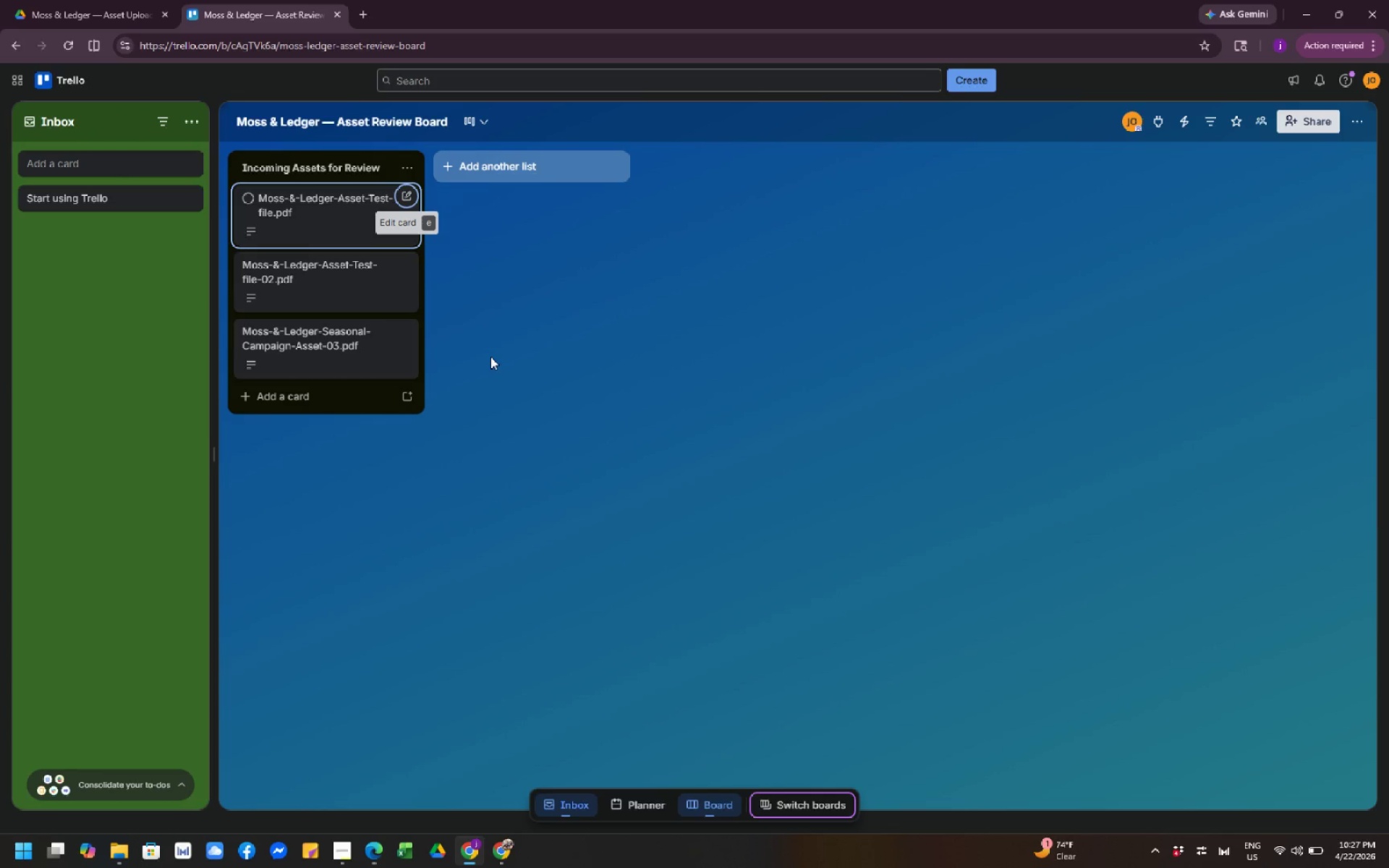 
wait(49.88)
 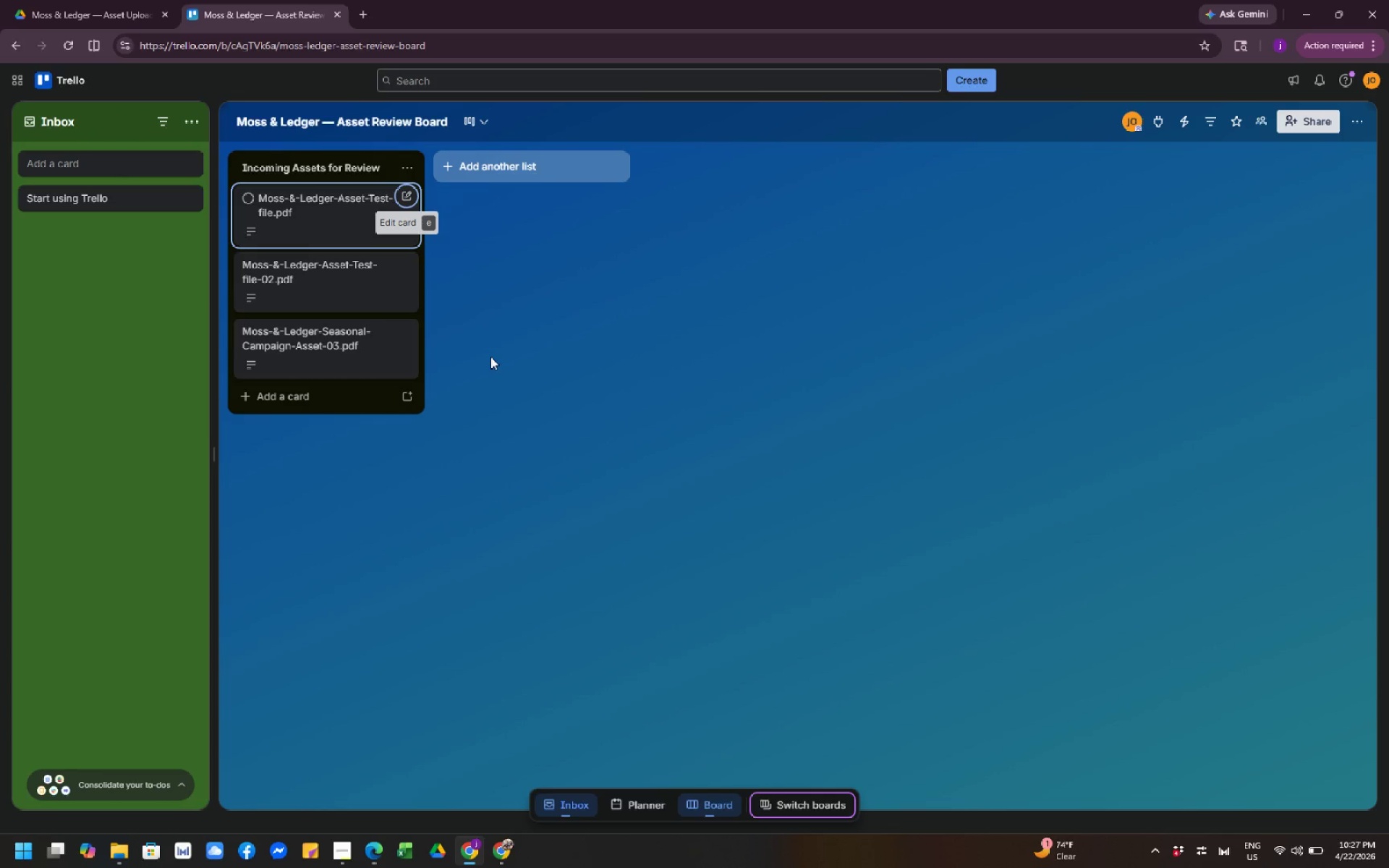 
left_click([388, 339])
 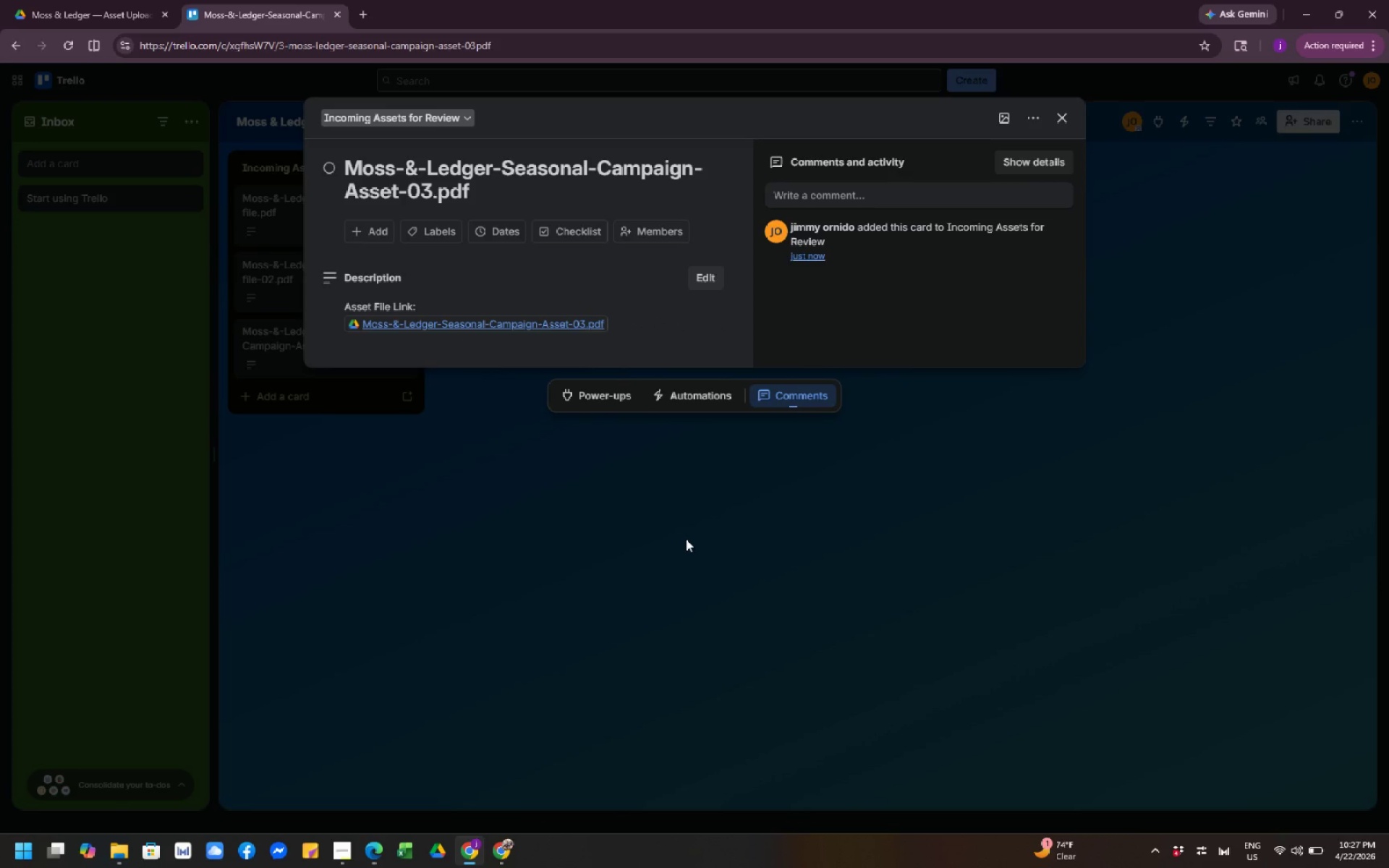 
wait(11.66)
 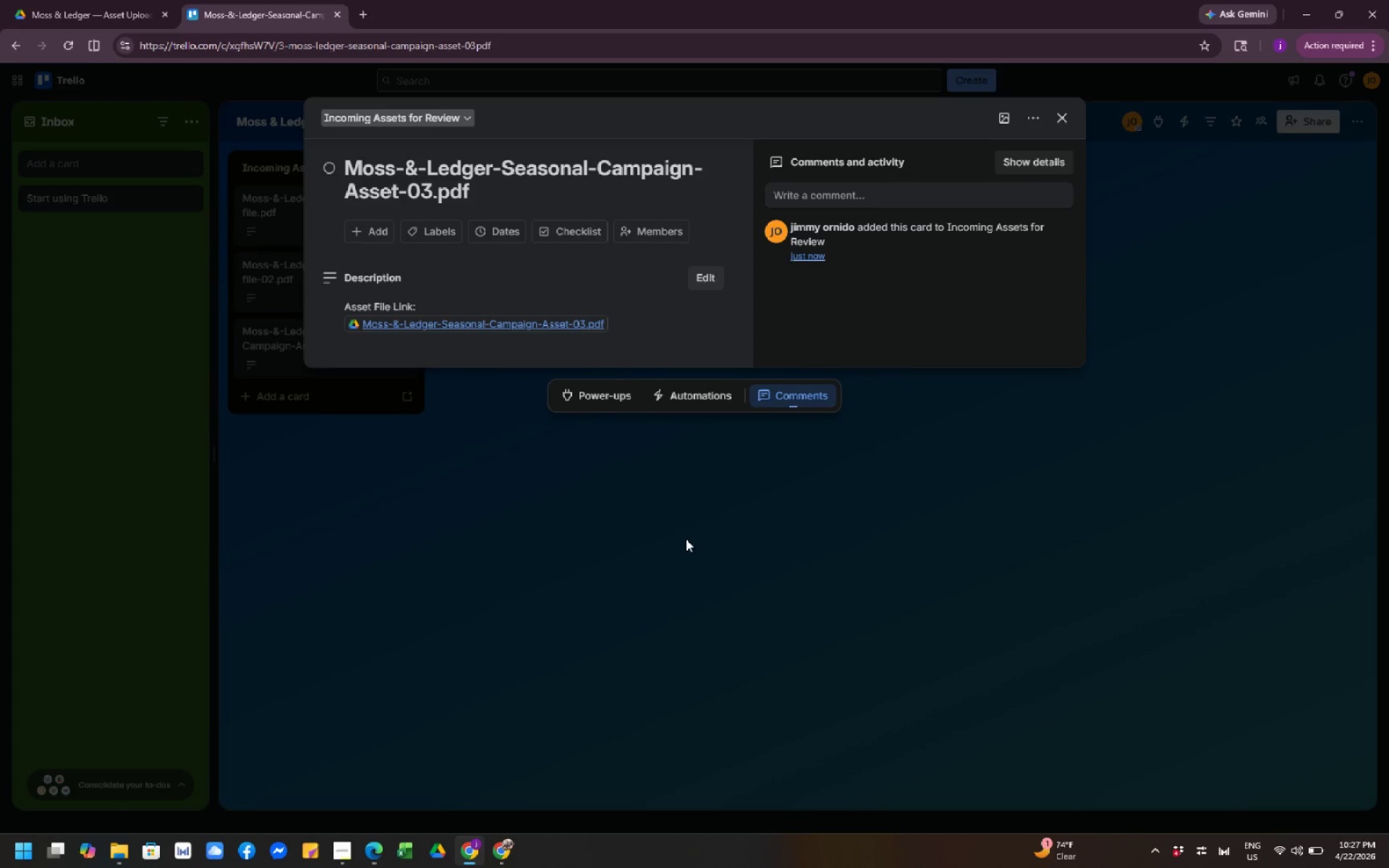 
key(Meta+Shift+S)
 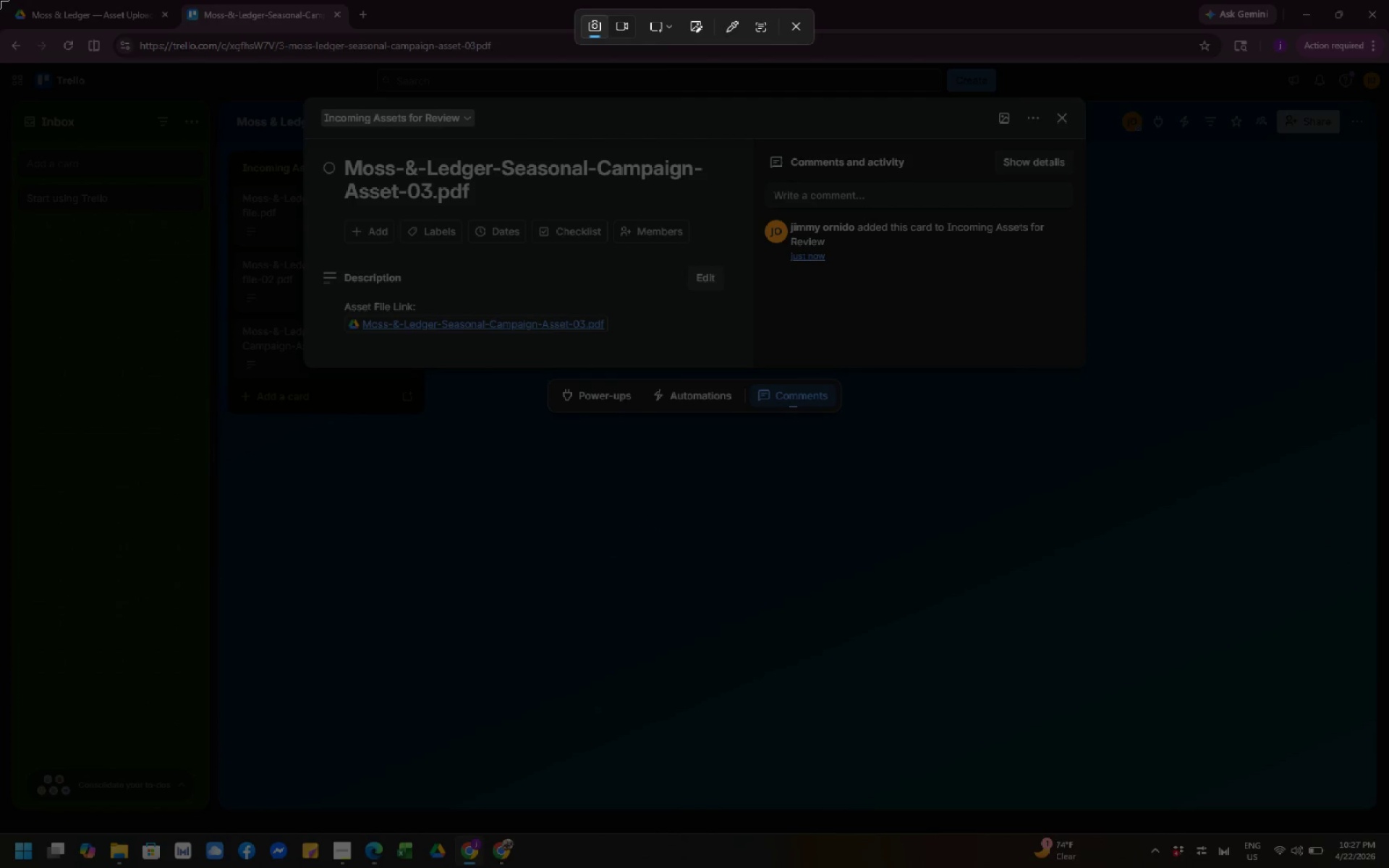 
left_click_drag(start_coordinate=[0, 0], to_coordinate=[1388, 867])
 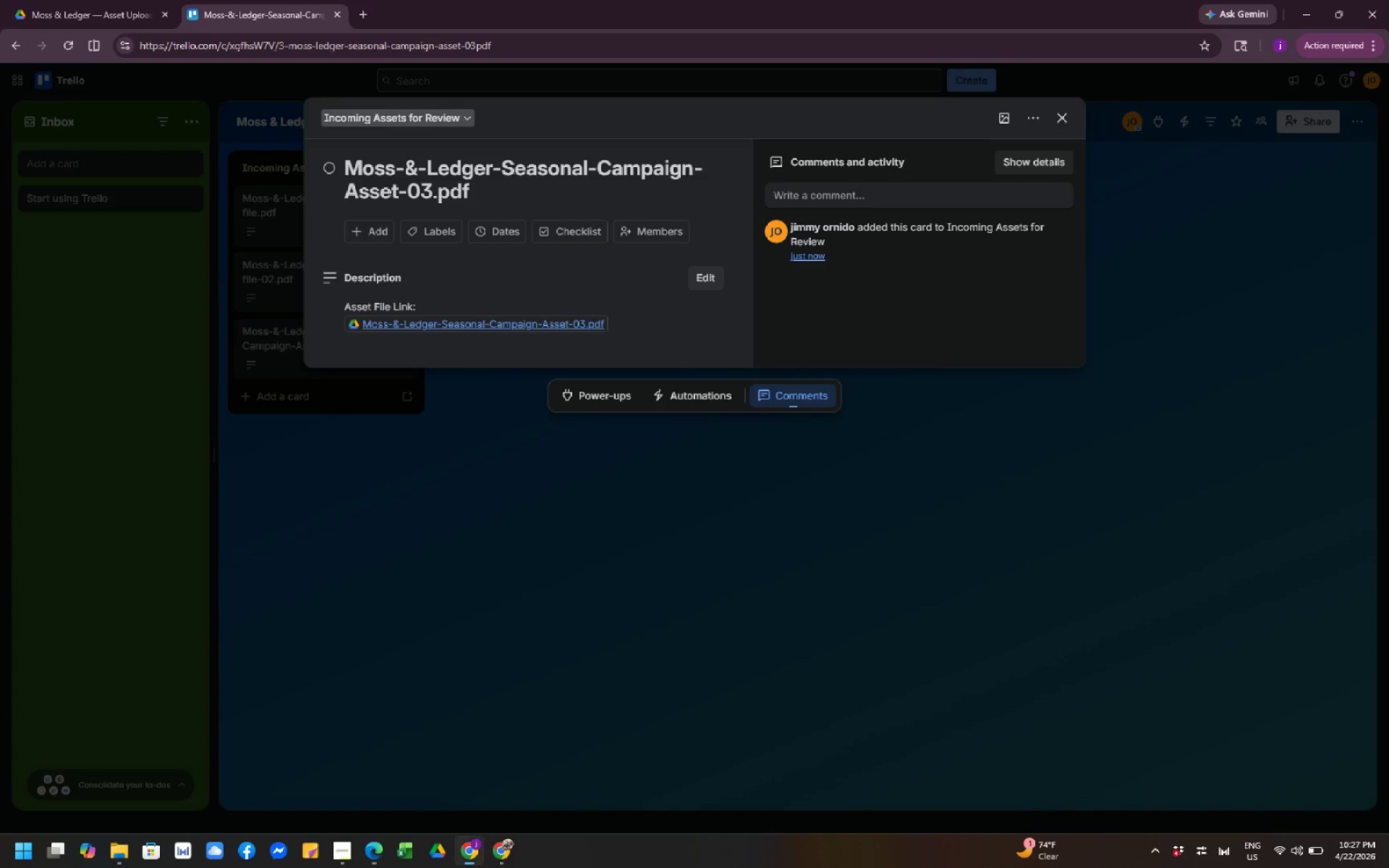 
mouse_move([1381, 852])
 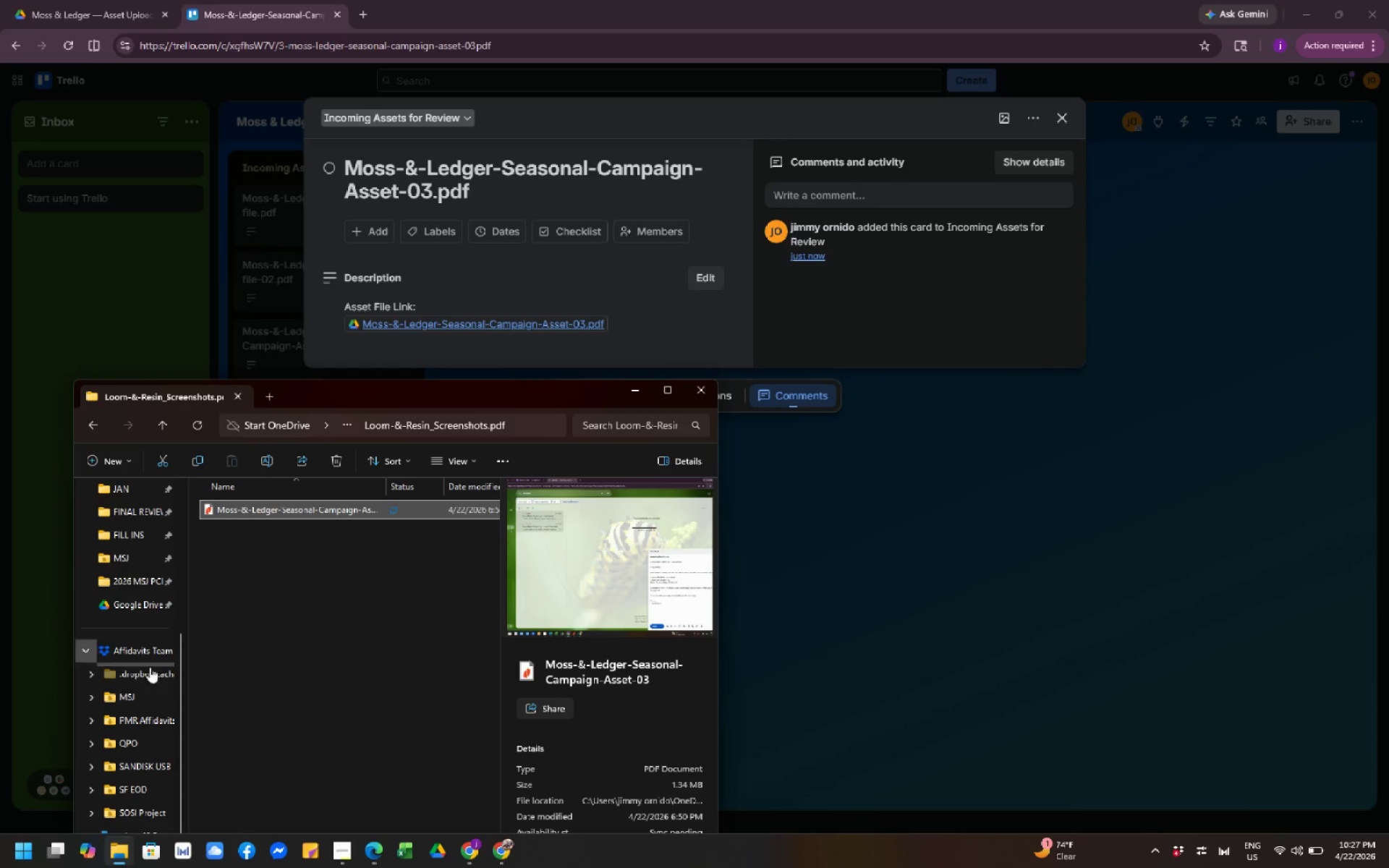 
scroll: coordinate [147, 616], scroll_direction: up, amount: 4.0
 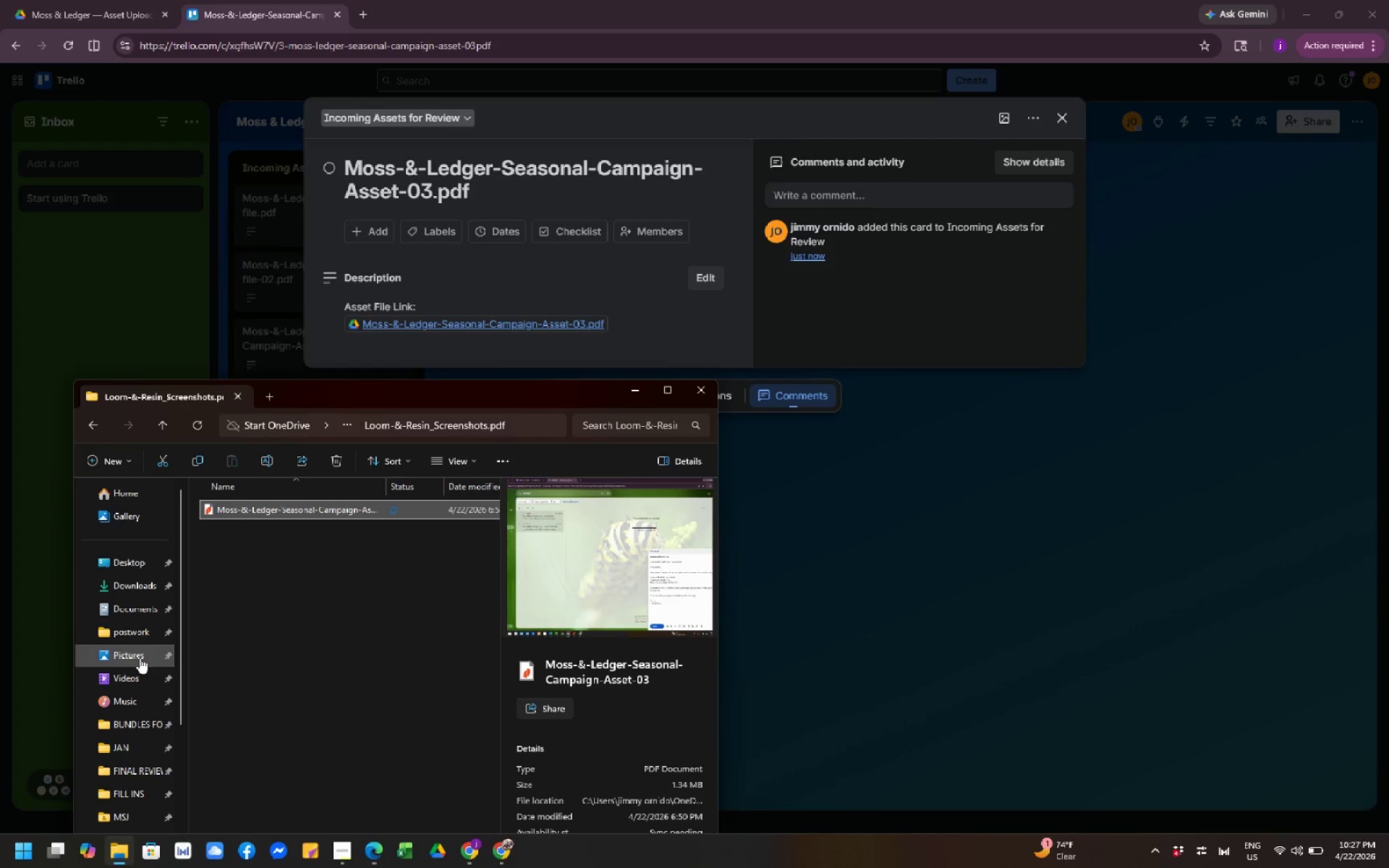 
left_click([140, 658])
 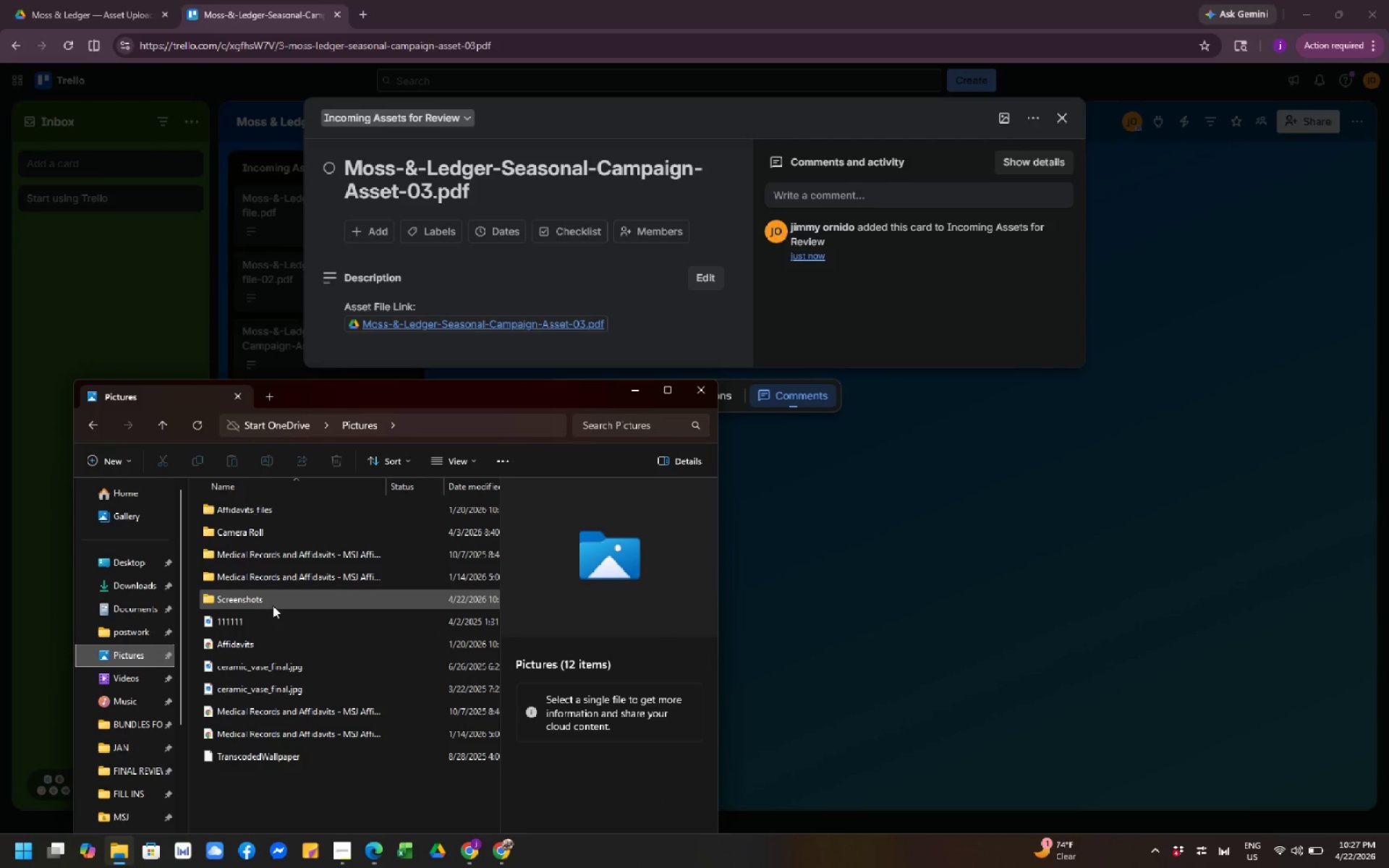 
double_click([274, 608])
 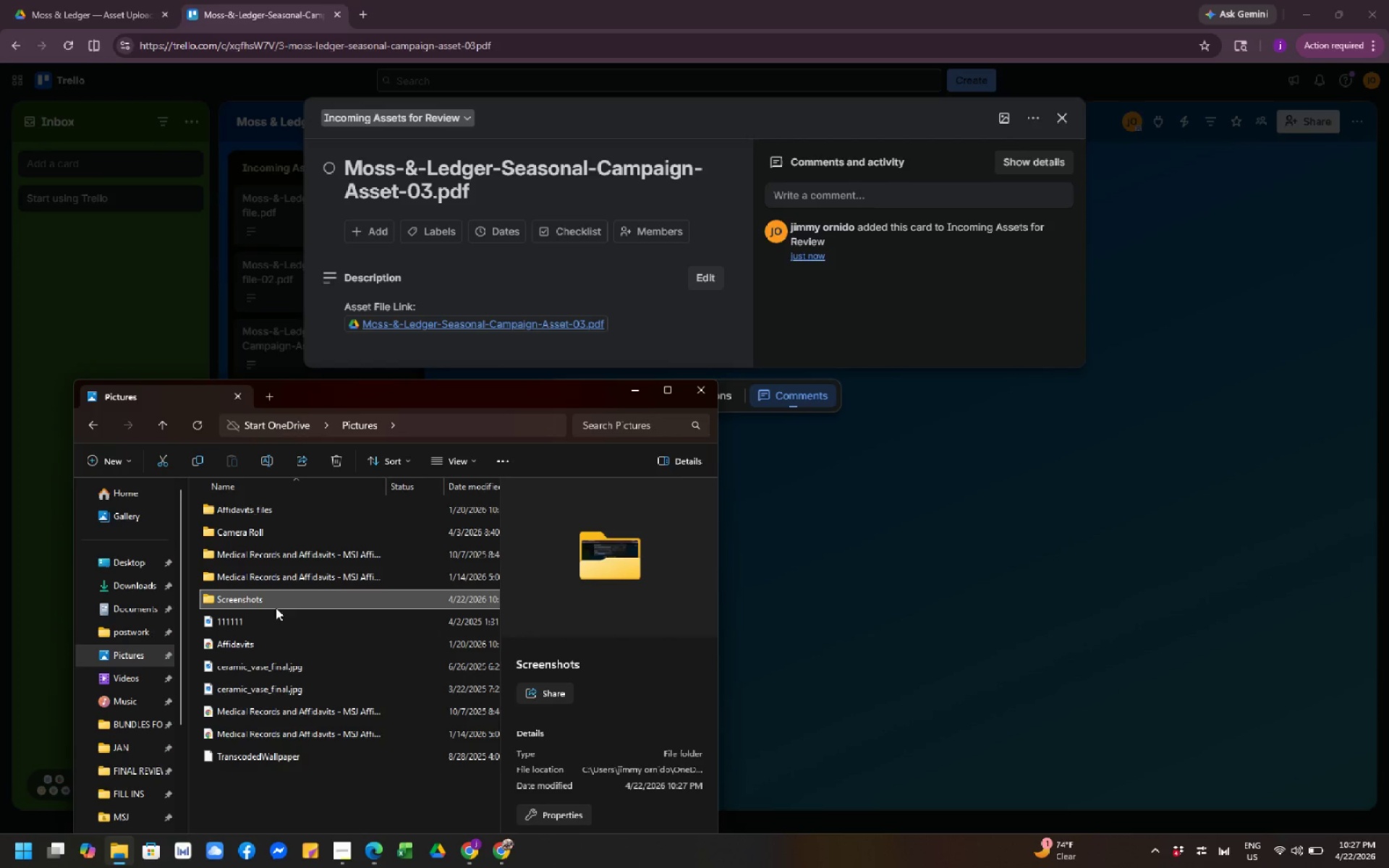 
wait(5.08)
 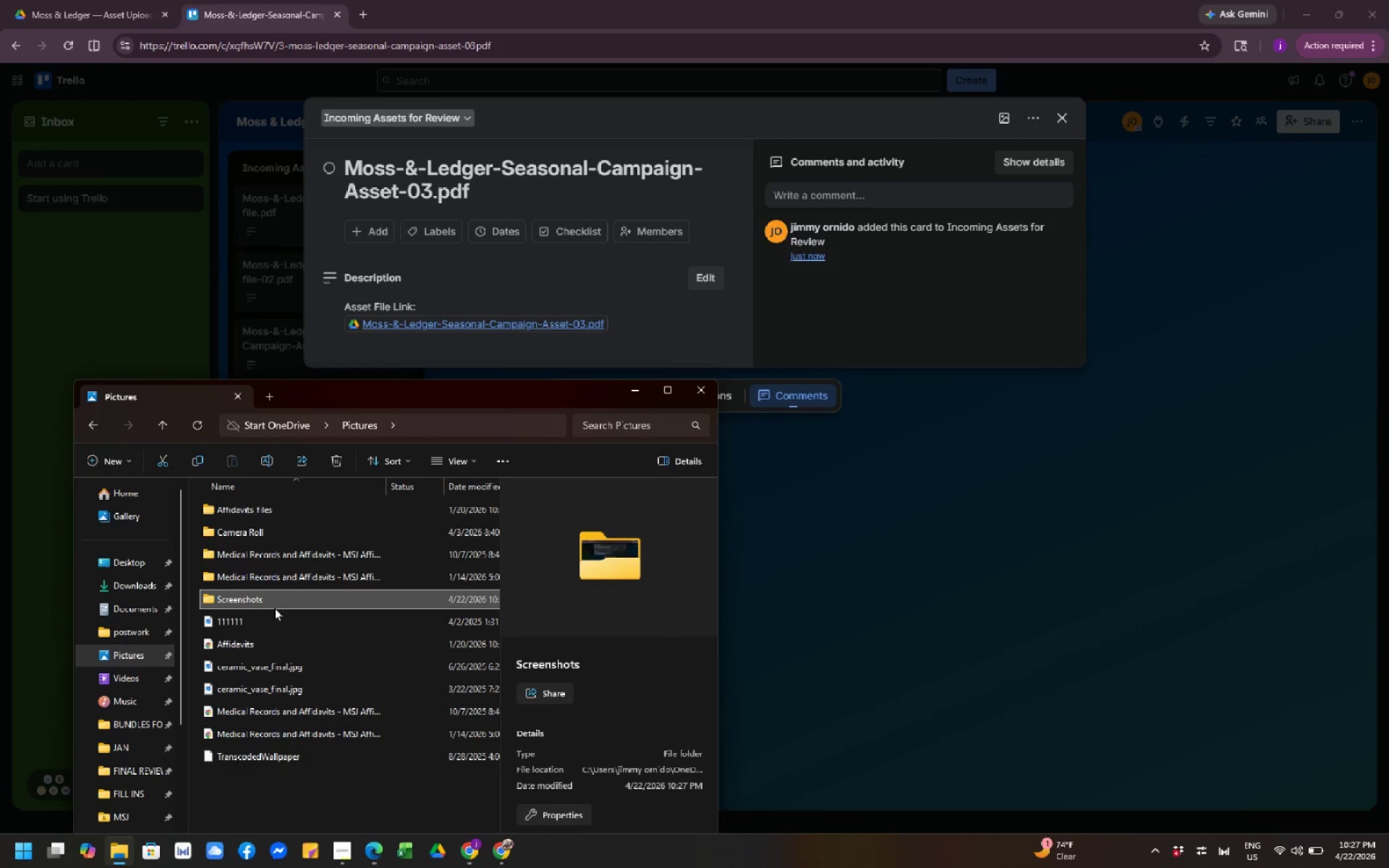 
double_click([267, 605])
 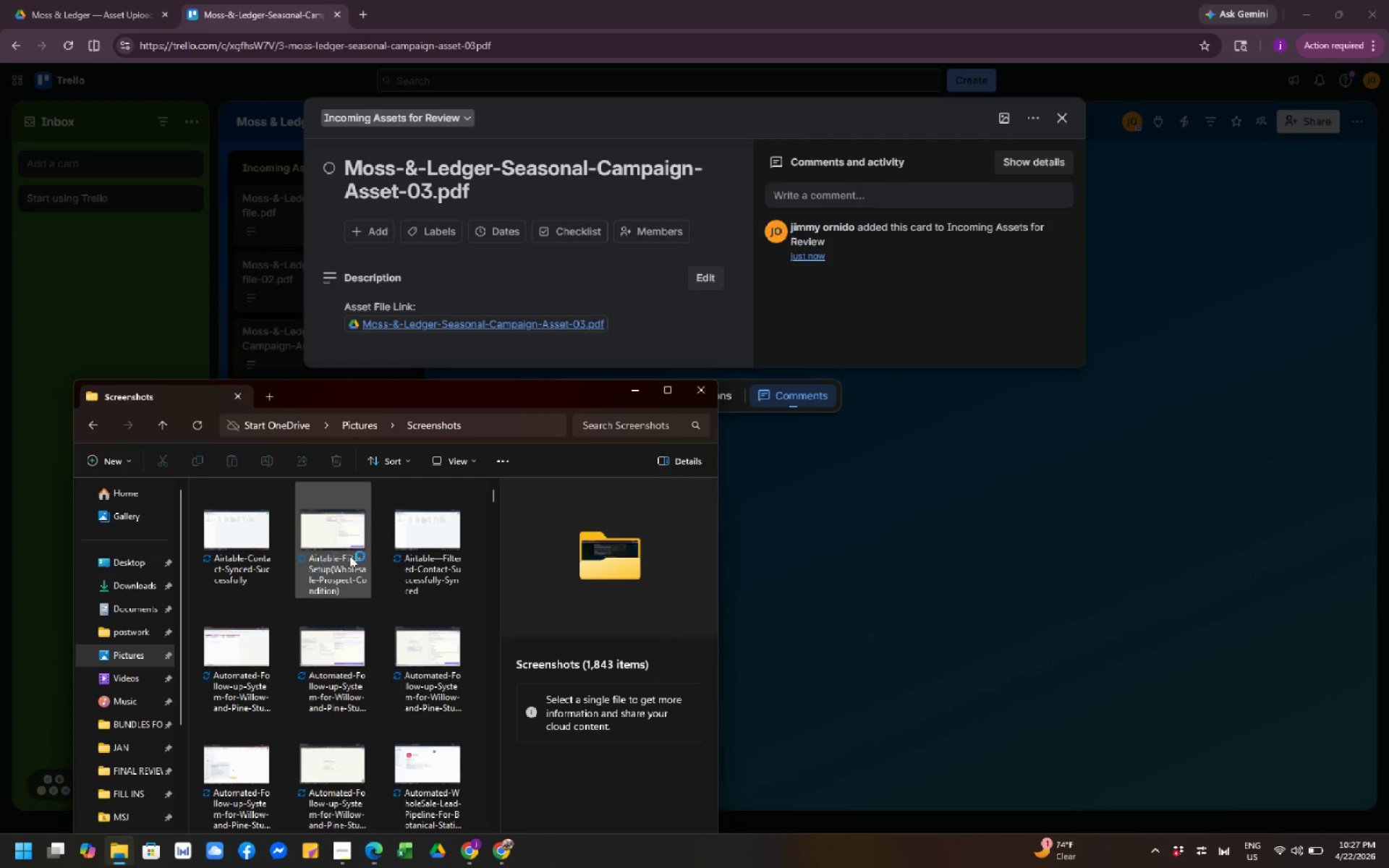 
scroll: coordinate [367, 547], scroll_direction: up, amount: 12.0
 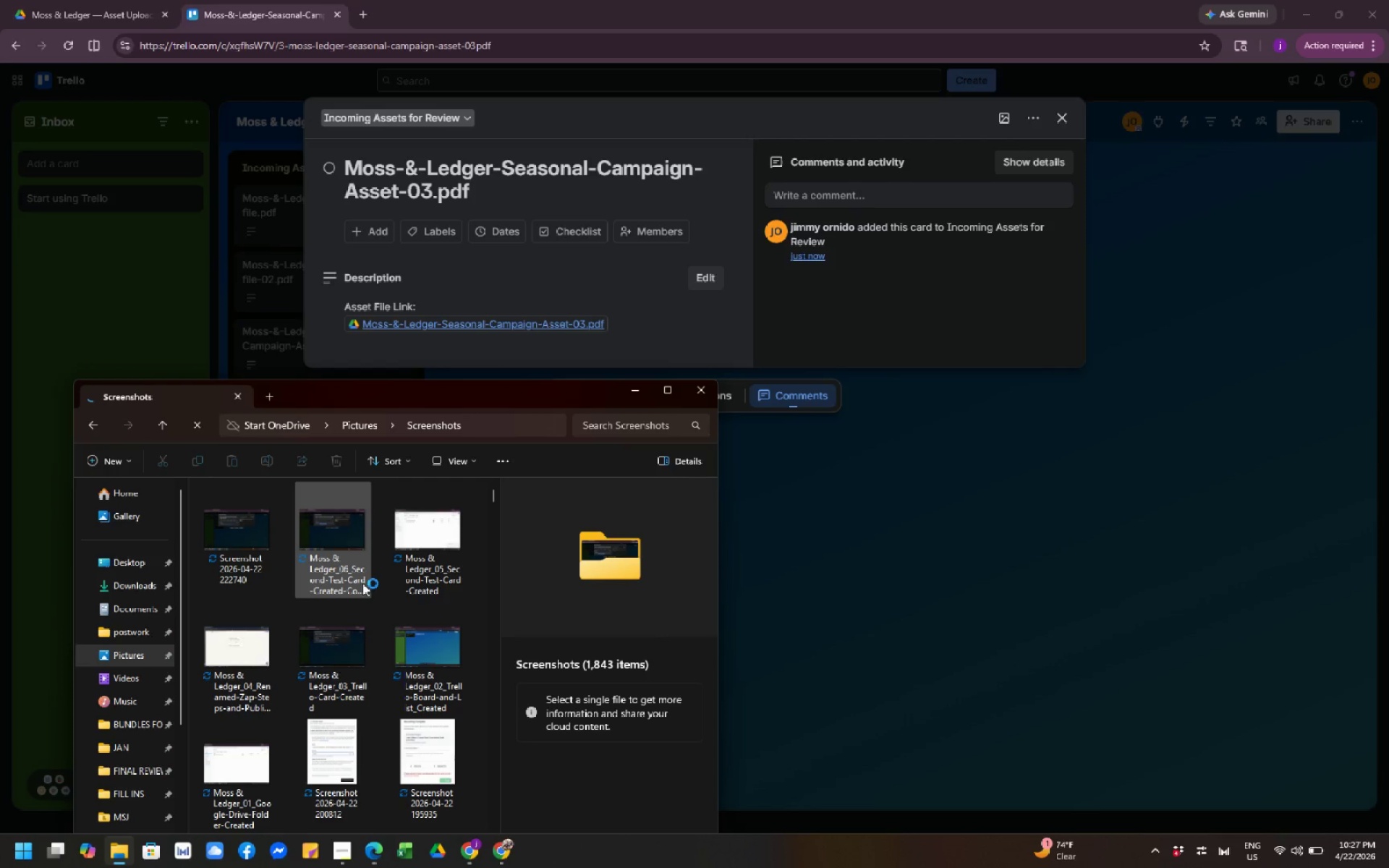 
left_click([362, 583])
 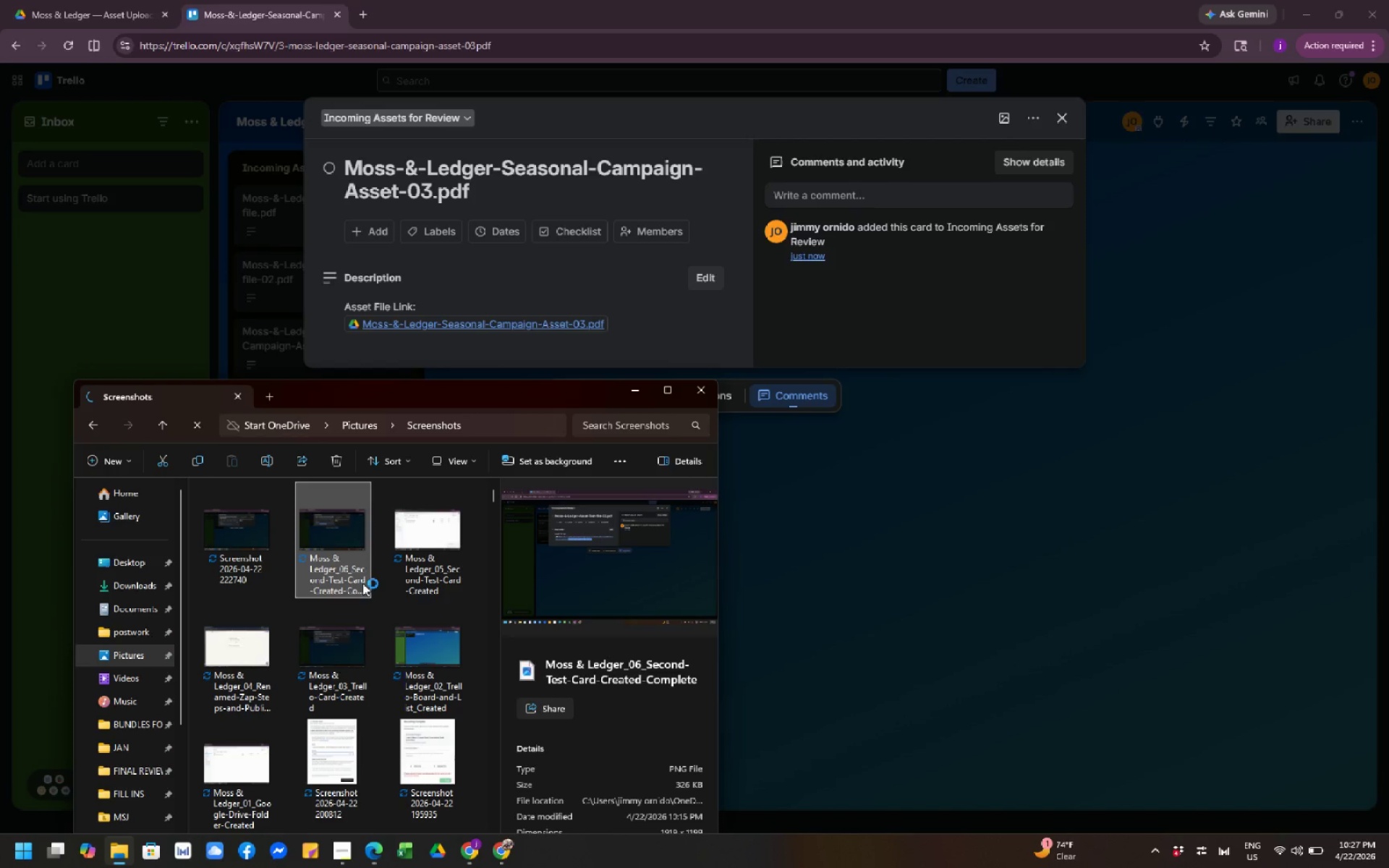 
key(F2)
 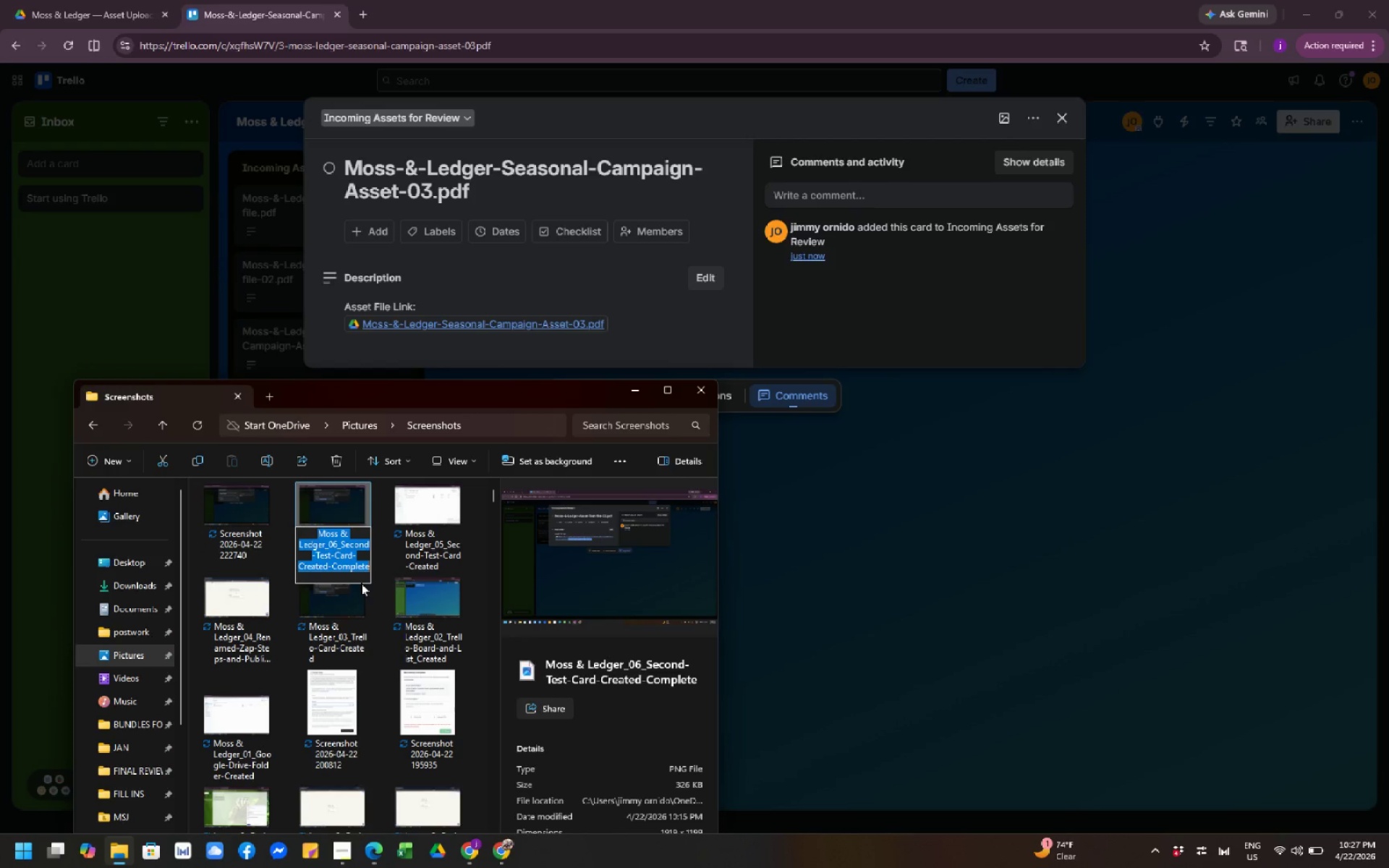 
key(Control+C)
 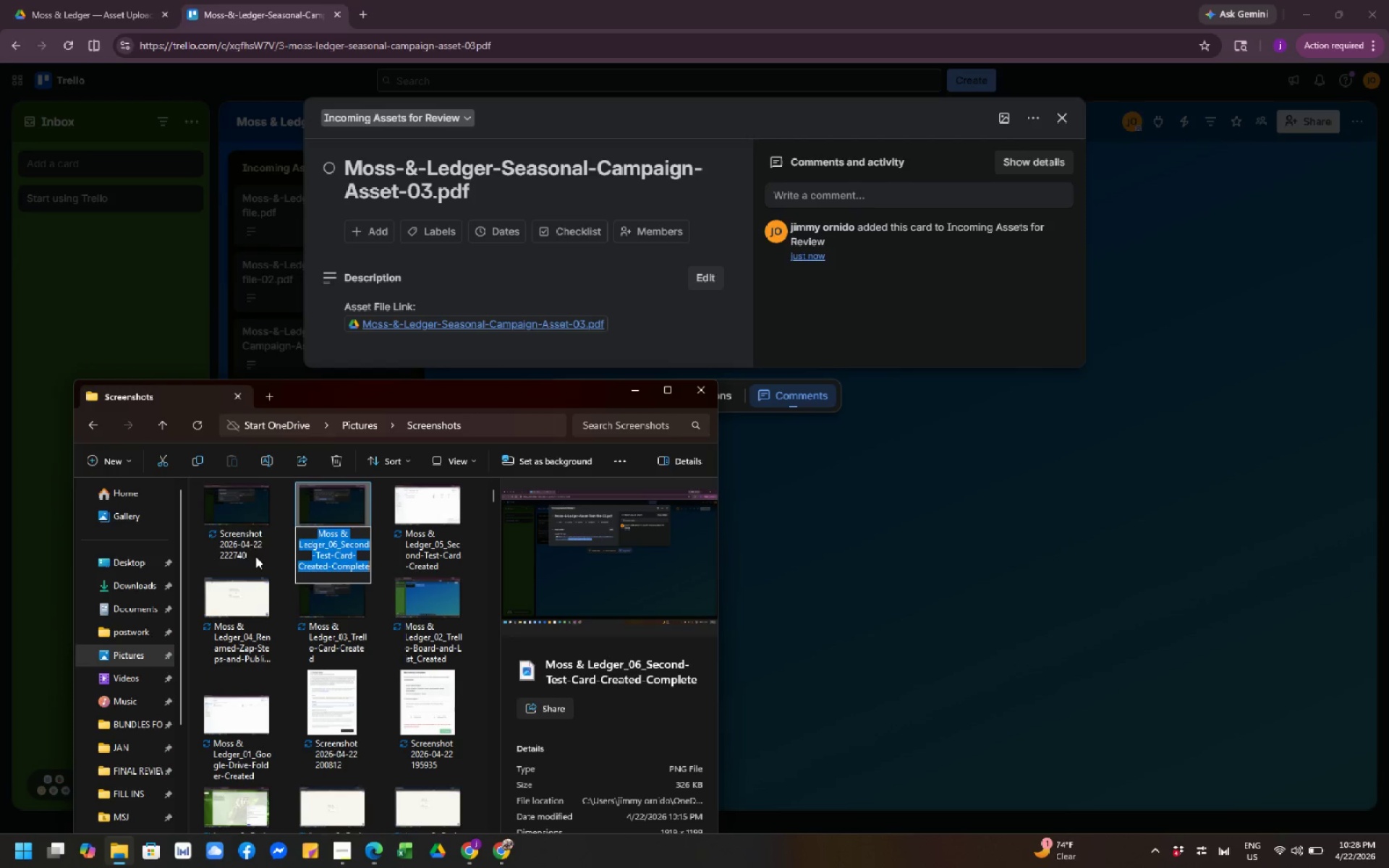 
left_click([252, 555])
 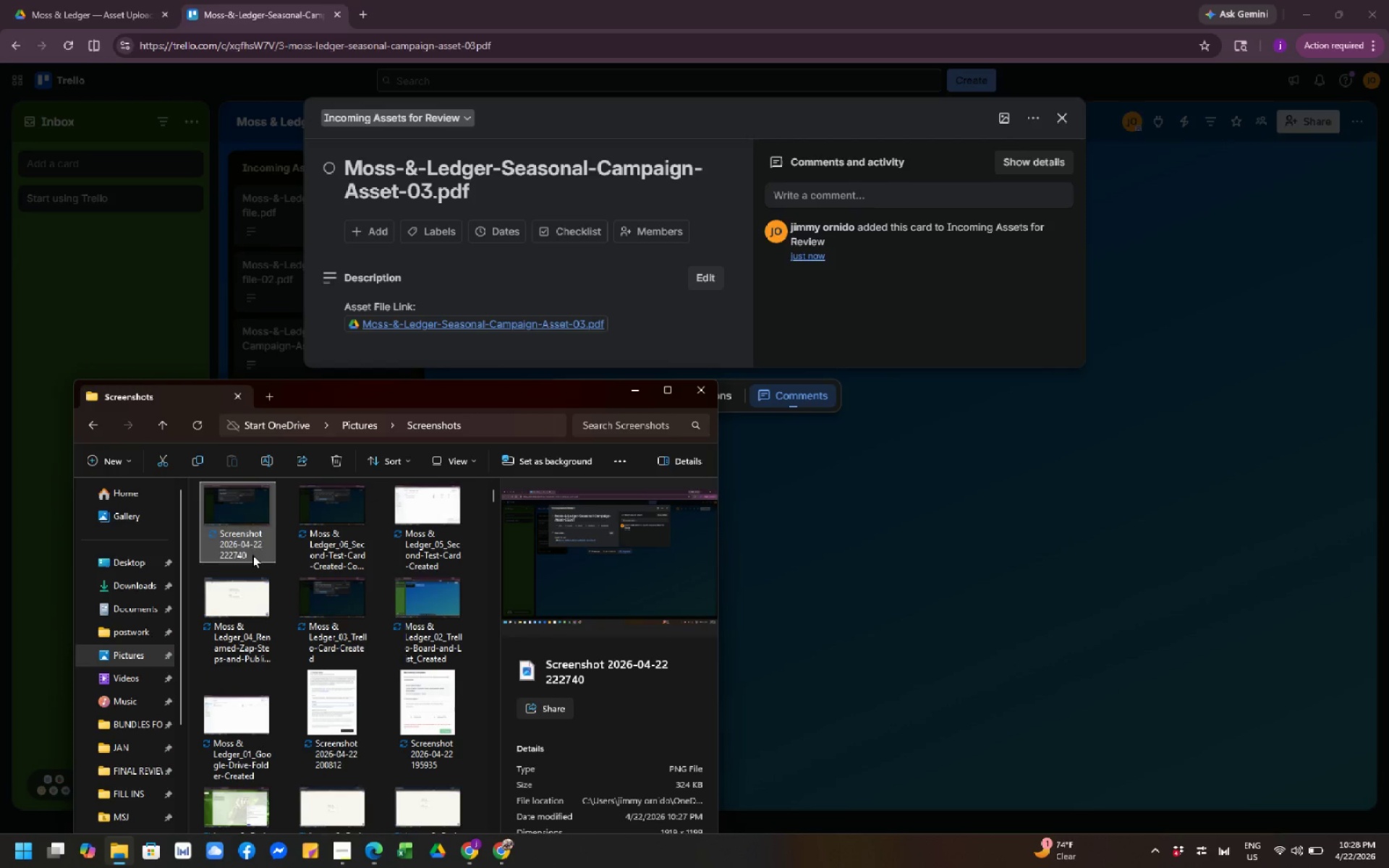 
key(F2)
 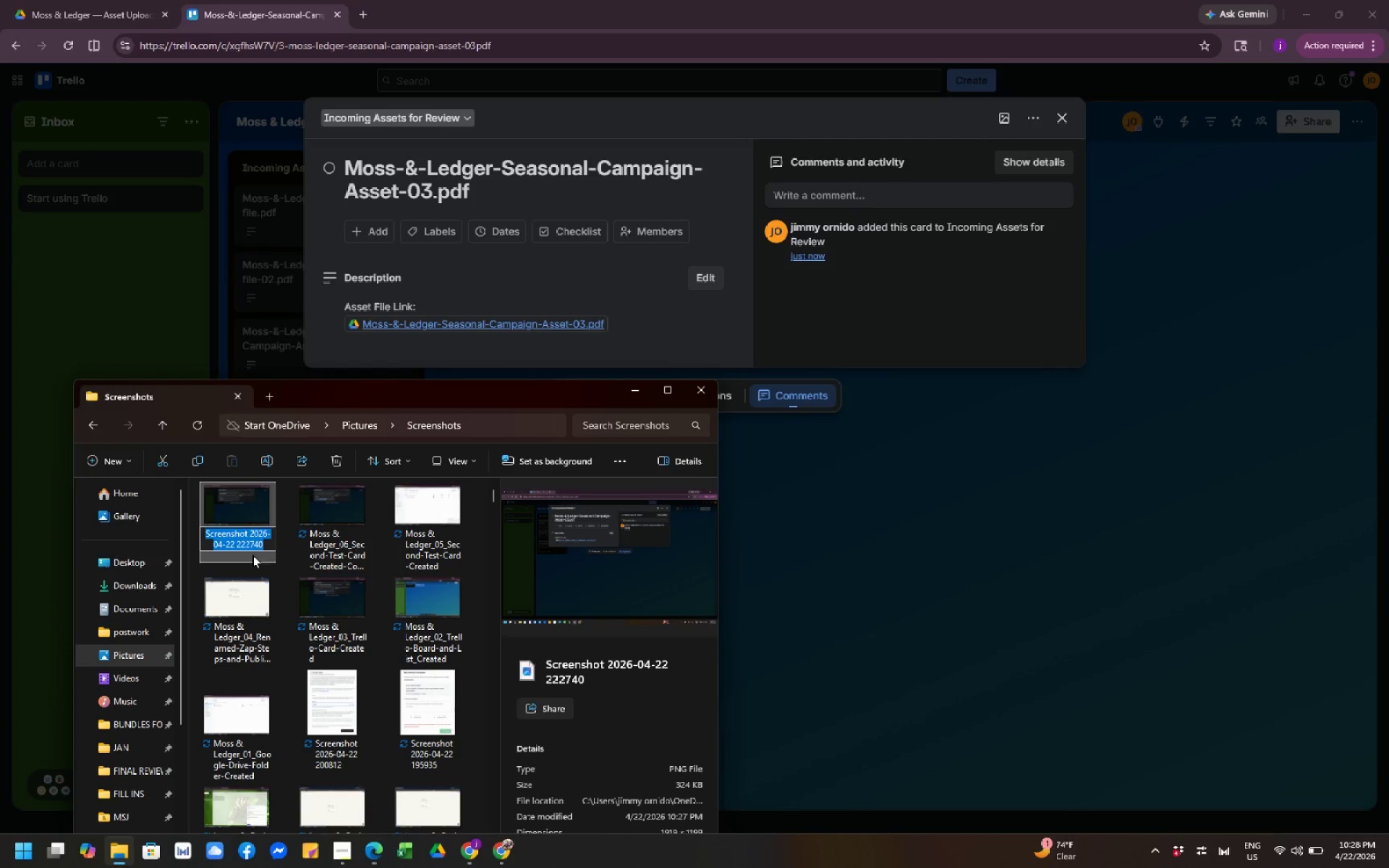 
key(Control+V)
 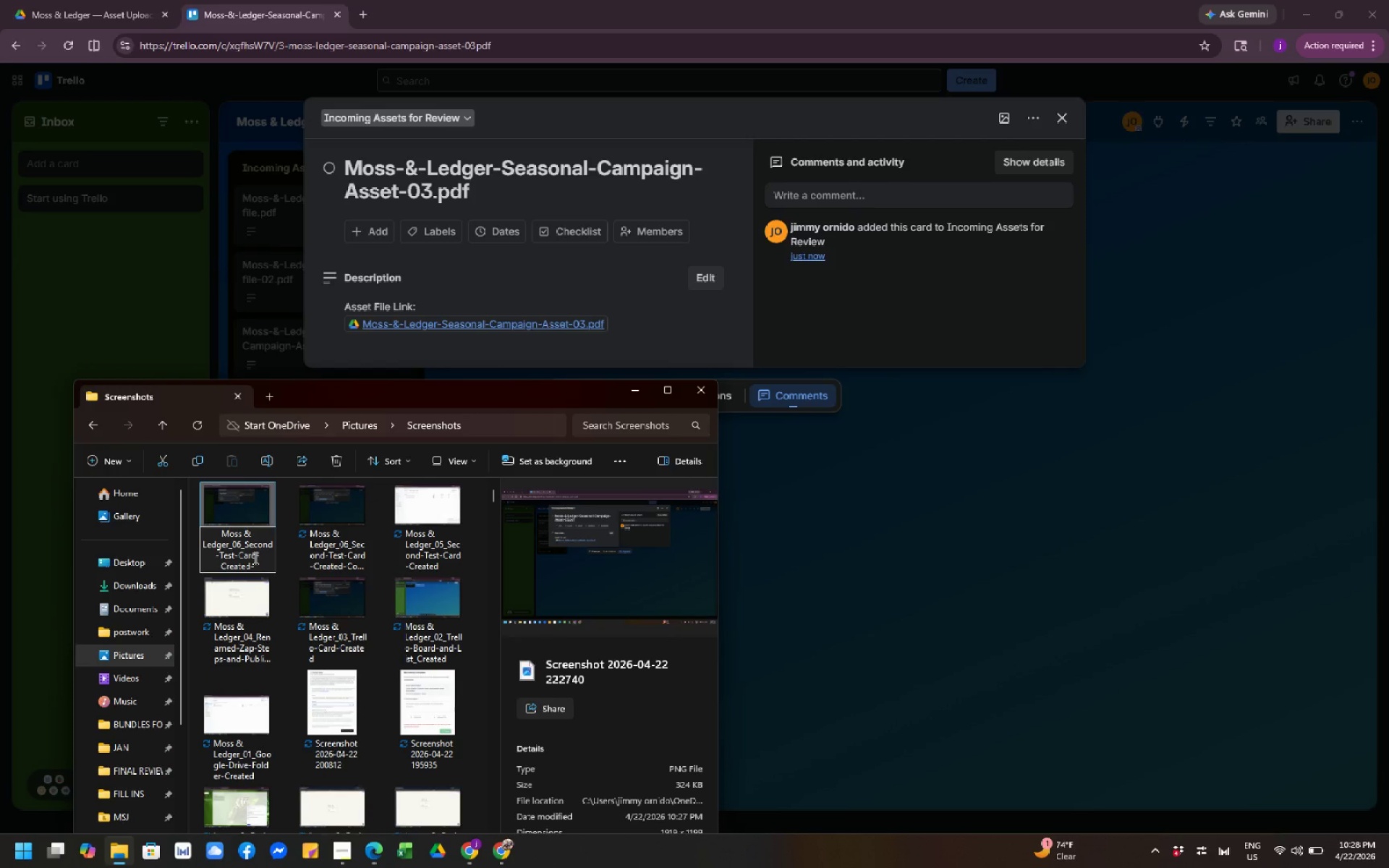 
key(ArrowUp)
 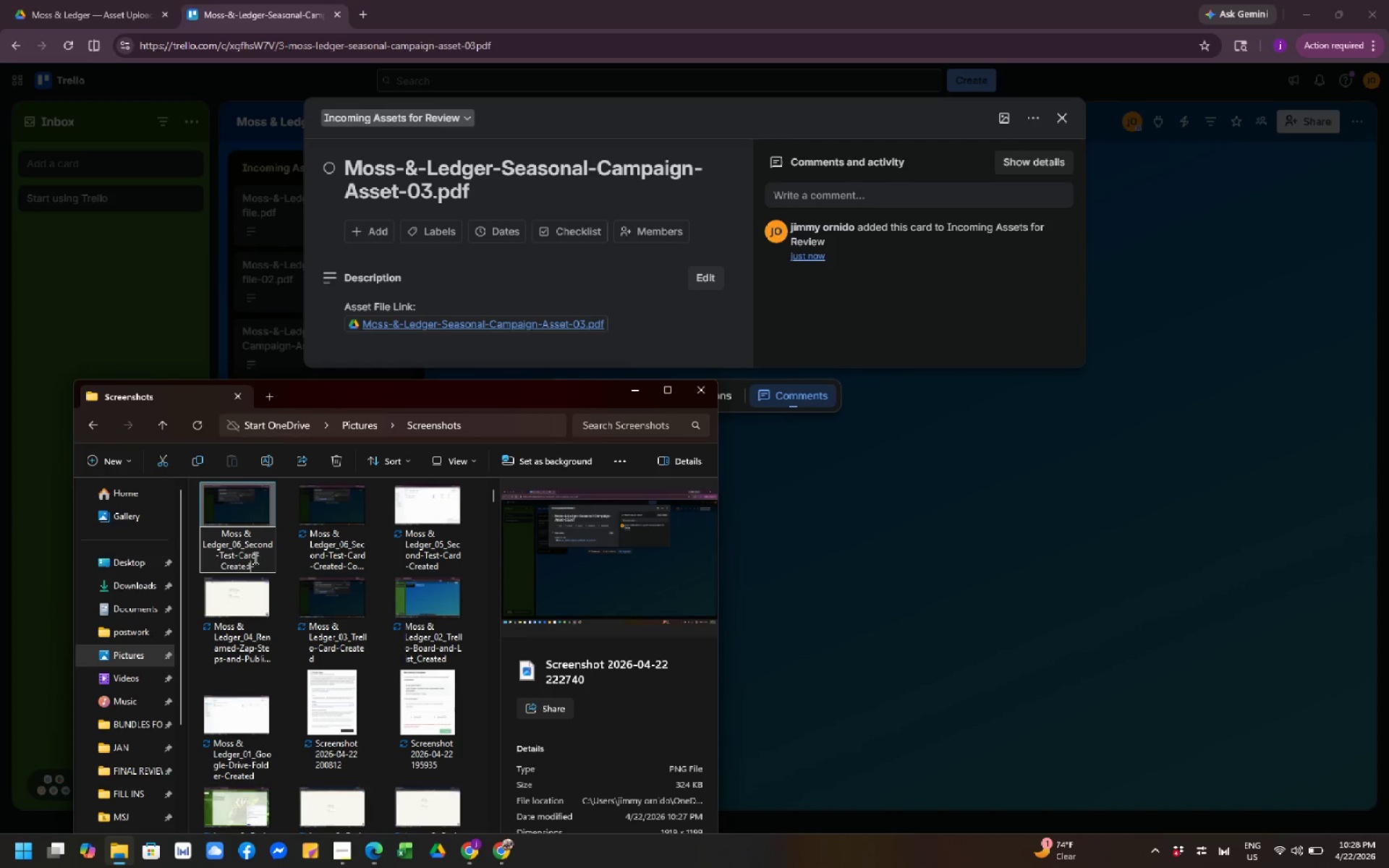 
key(ArrowLeft)
 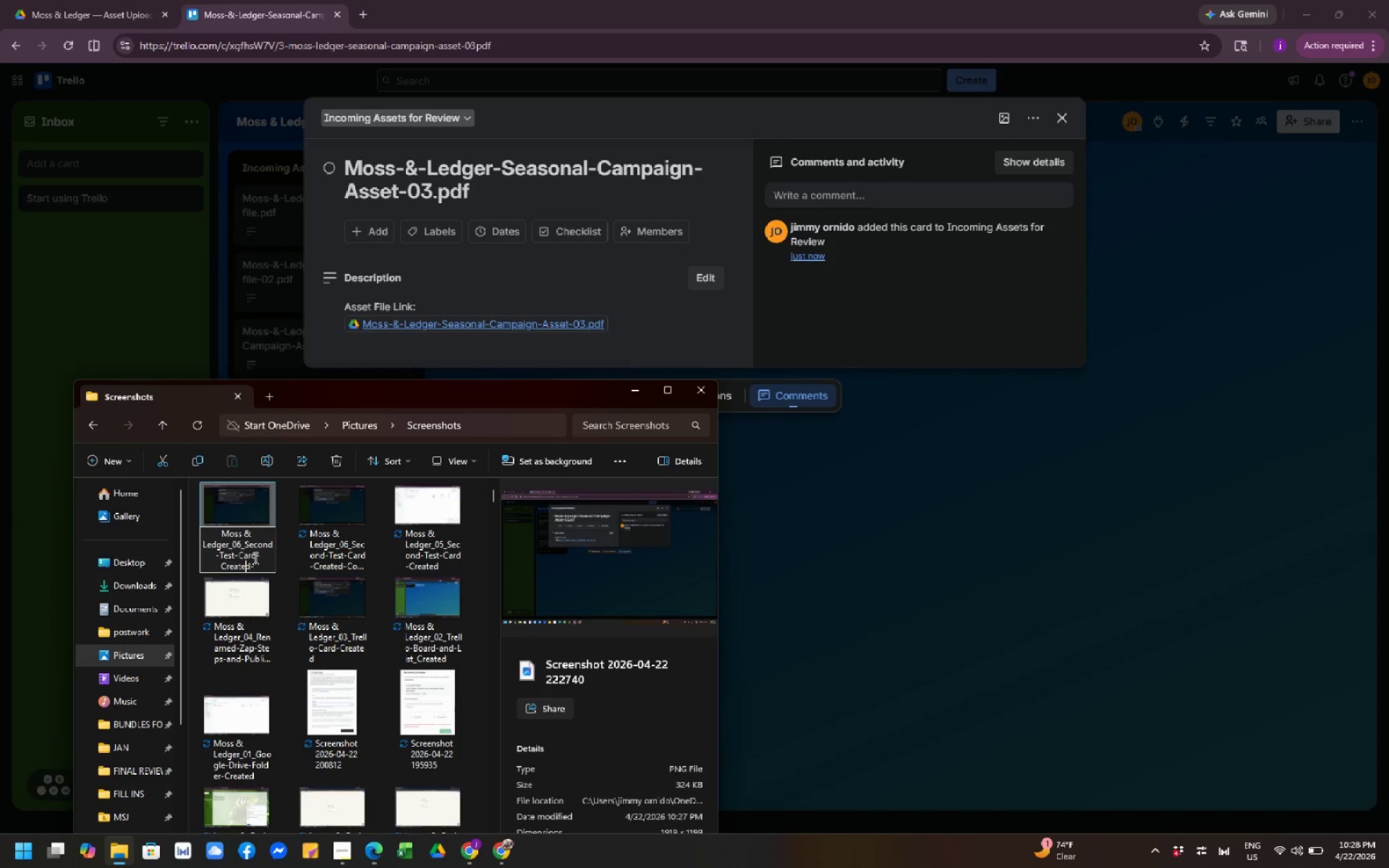 
key(ArrowLeft)
 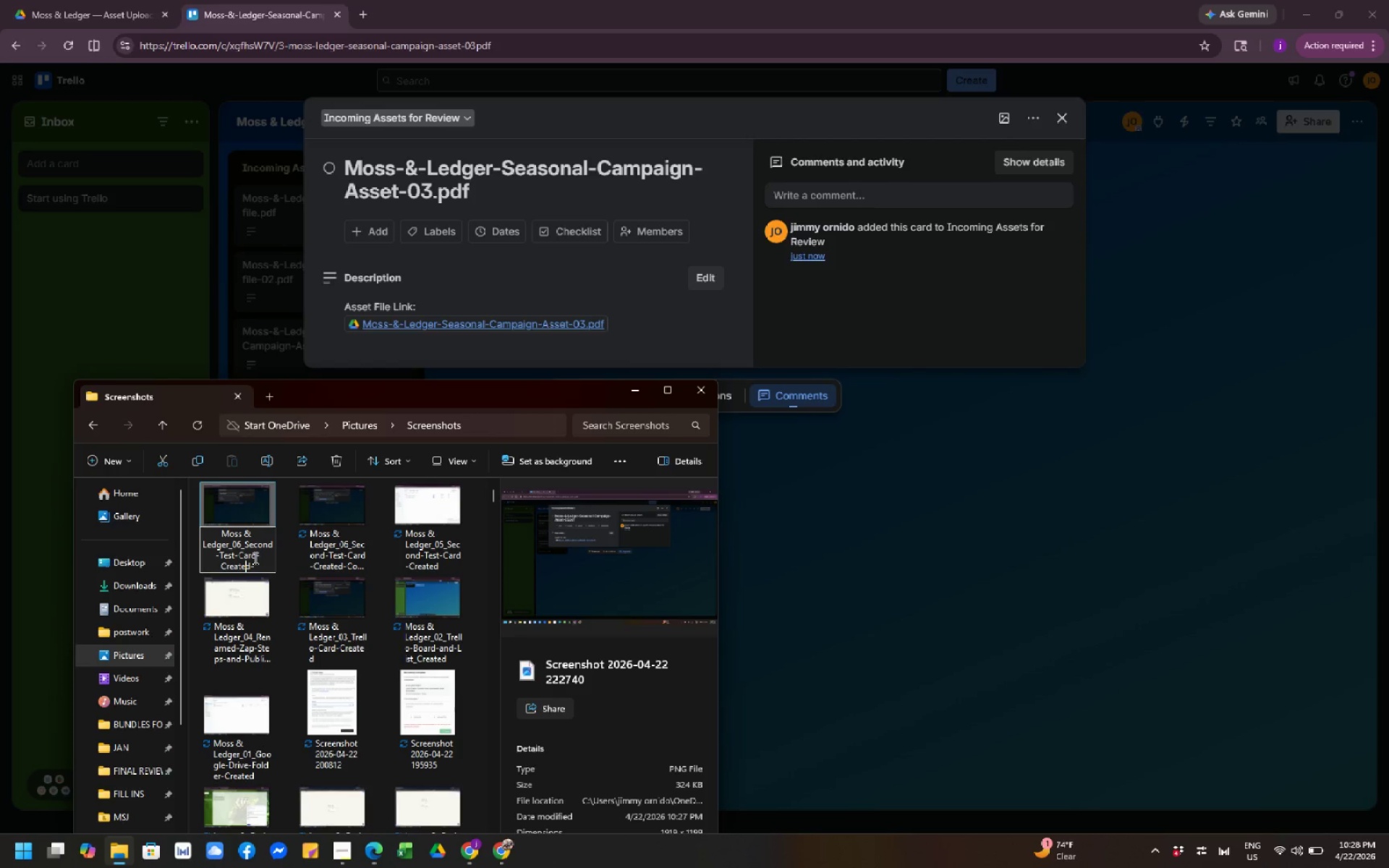 
key(ArrowLeft)
 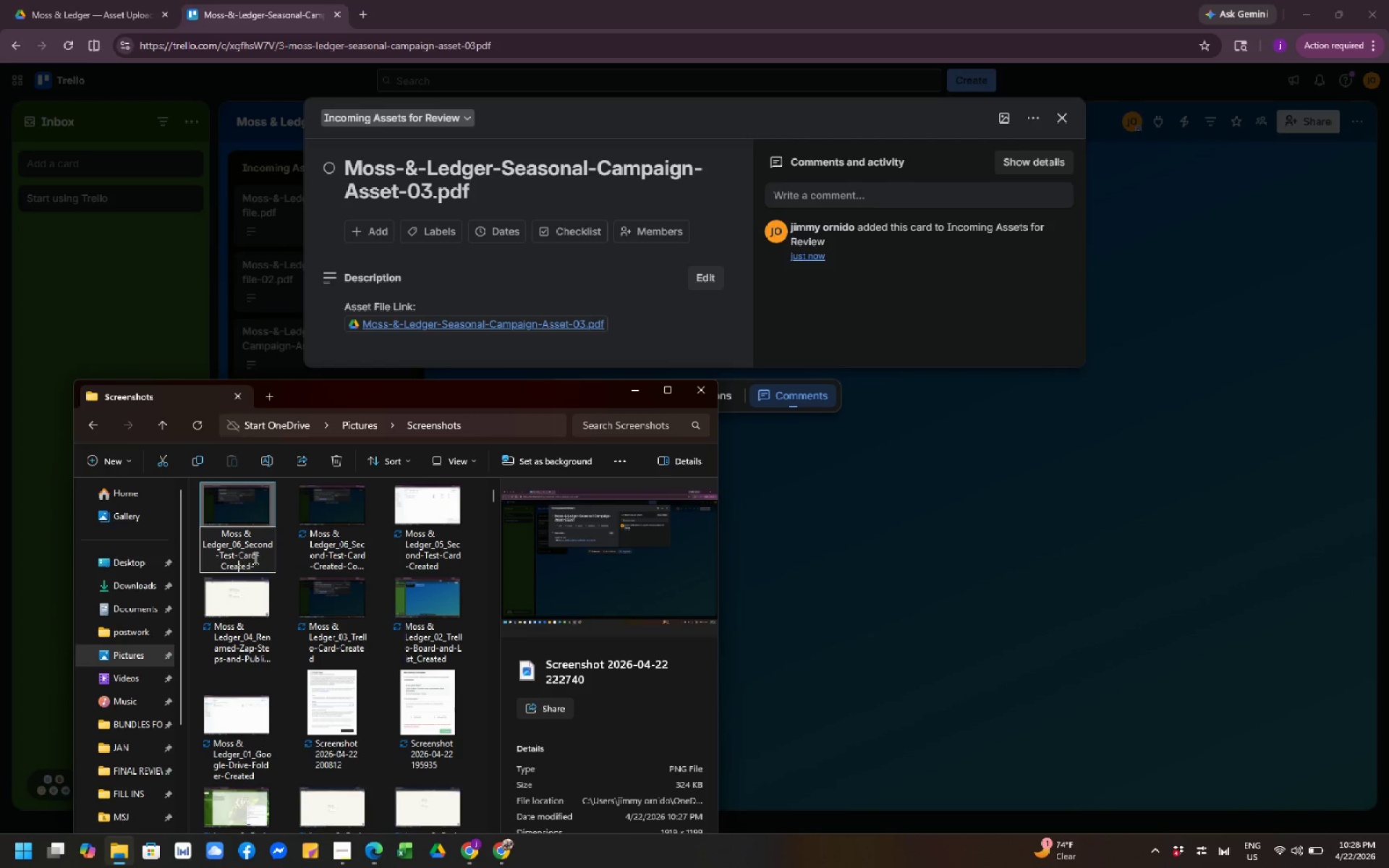 
key(ArrowLeft)
 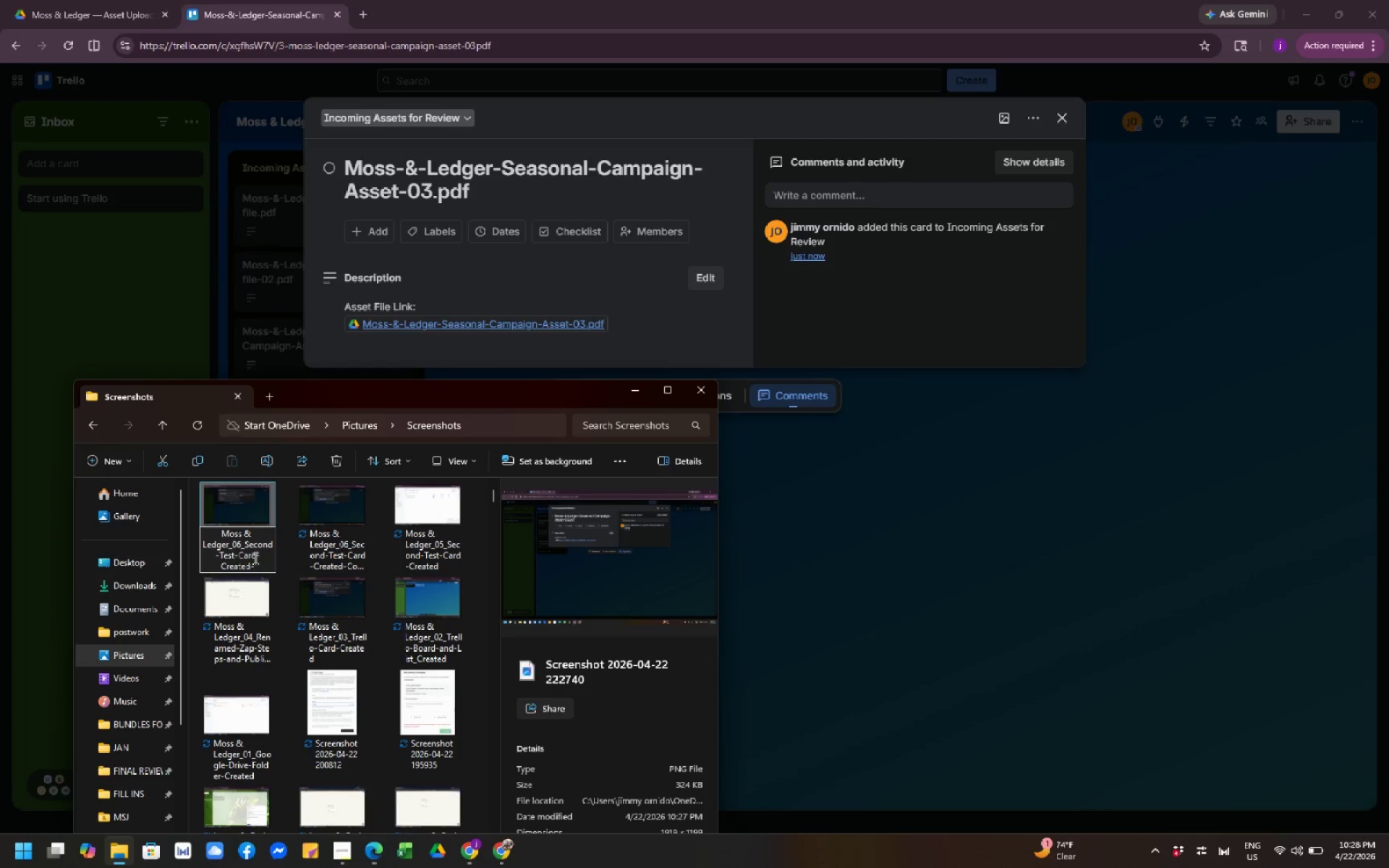 
key(ArrowUp)
 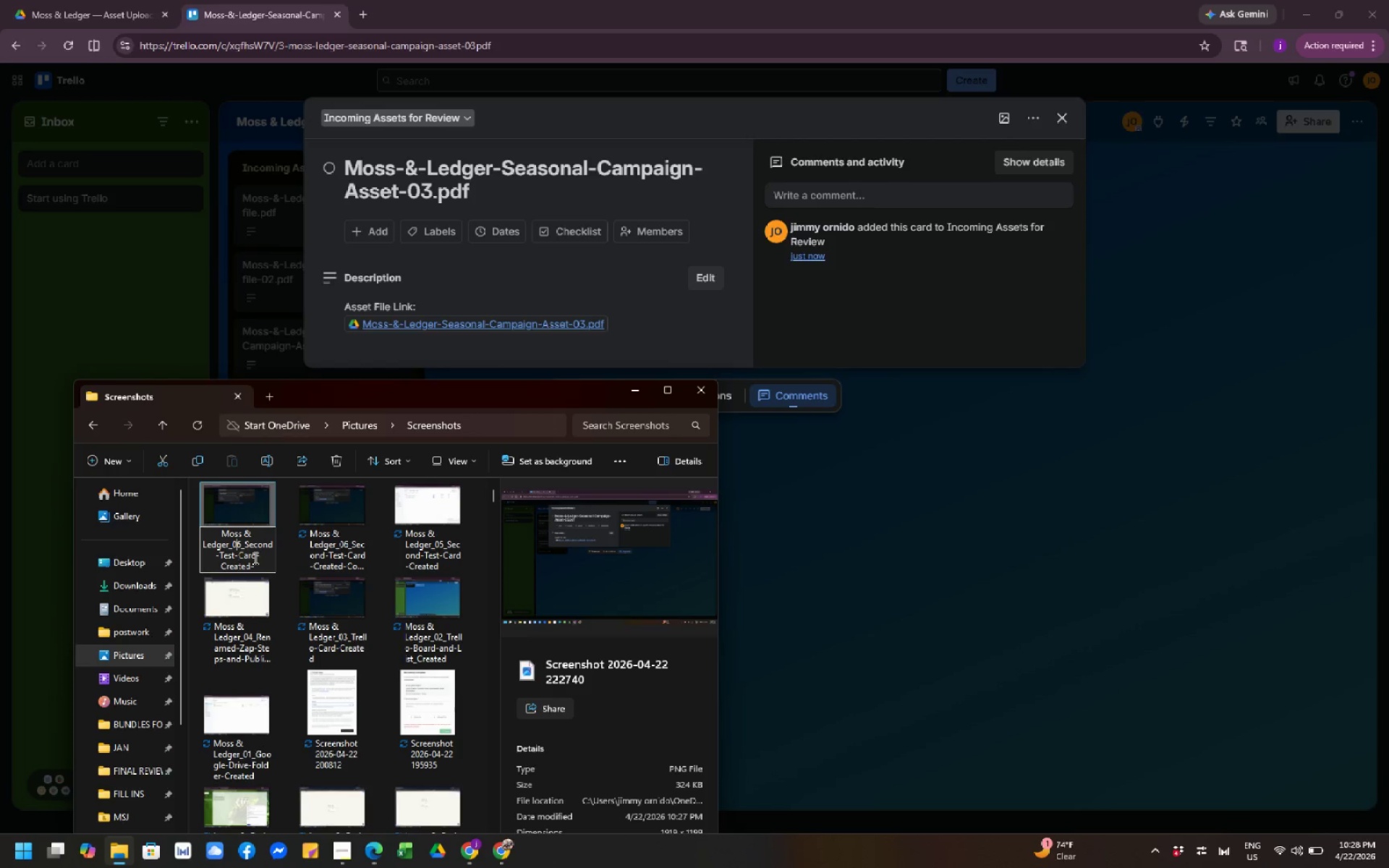 
key(ArrowUp)
 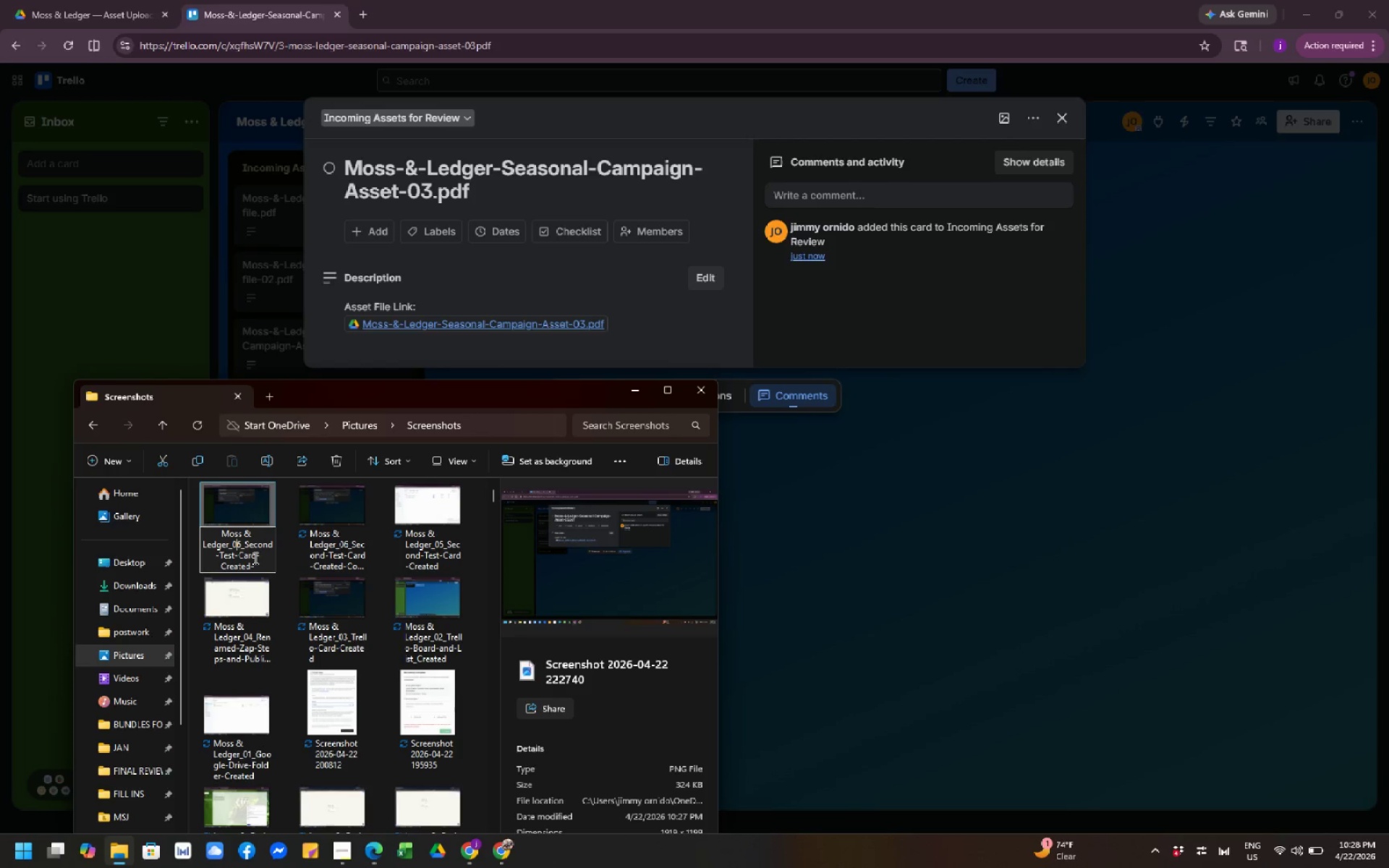 
key(ArrowUp)
 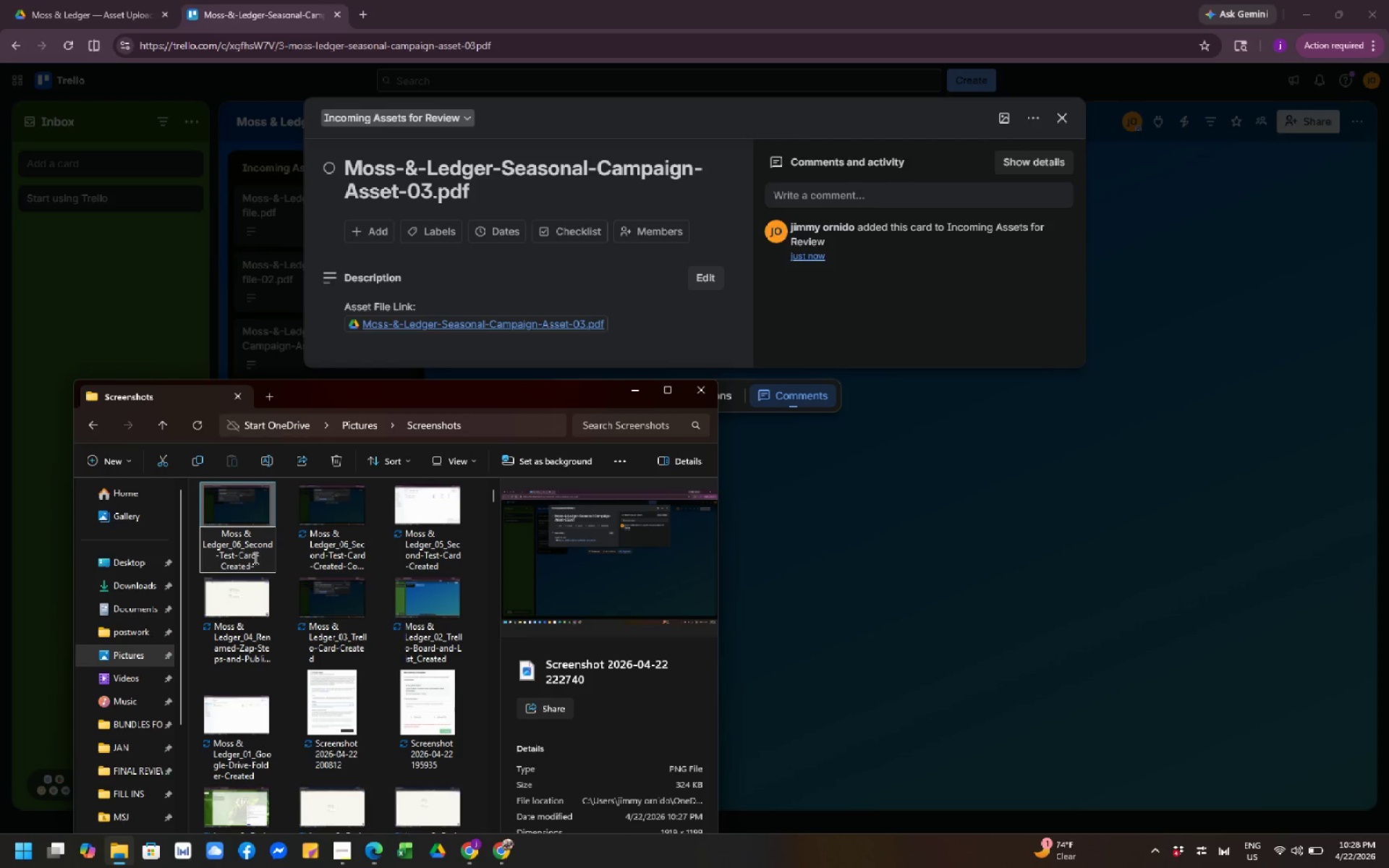 
key(ArrowDown)
 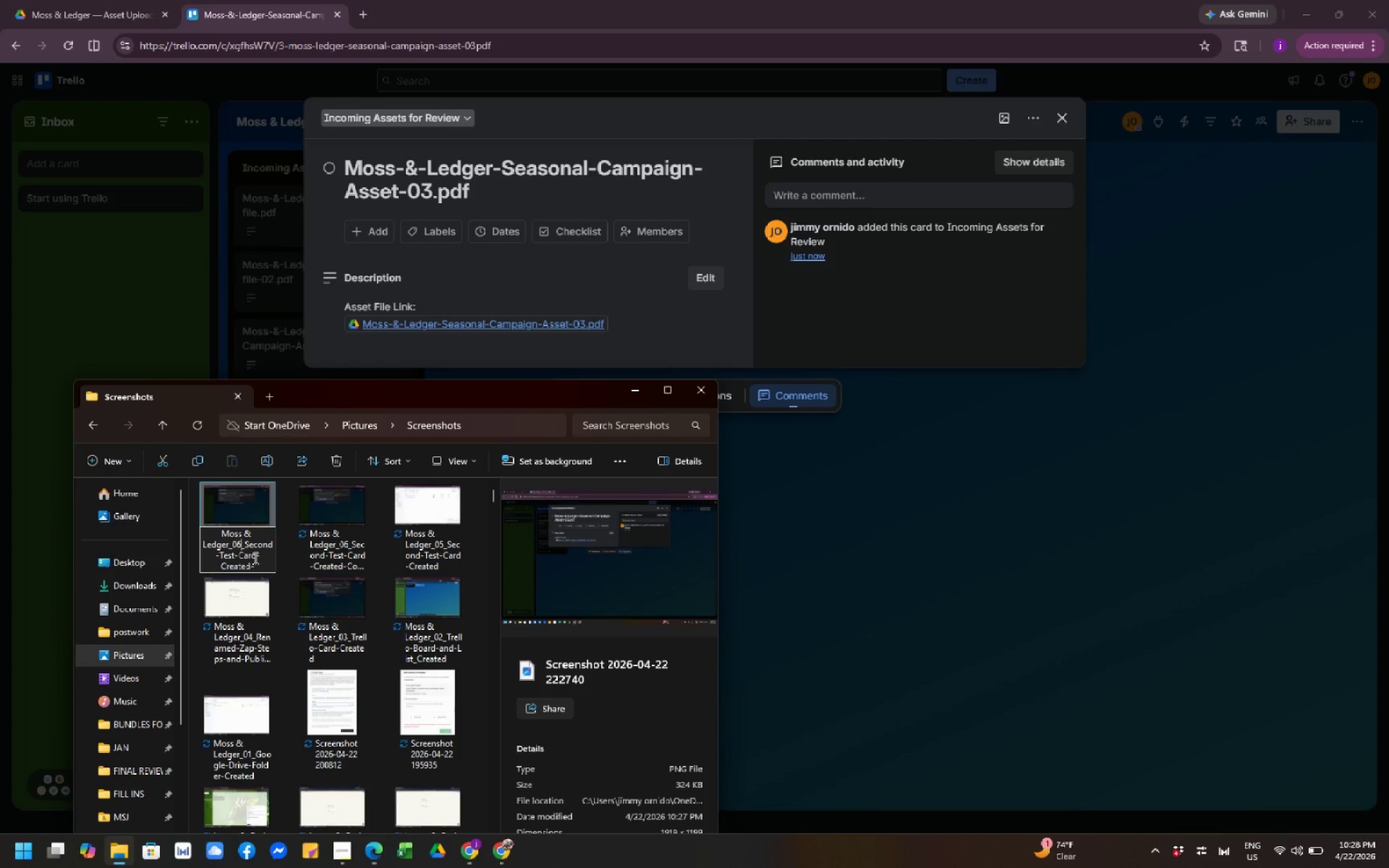 
key(ArrowRight)
 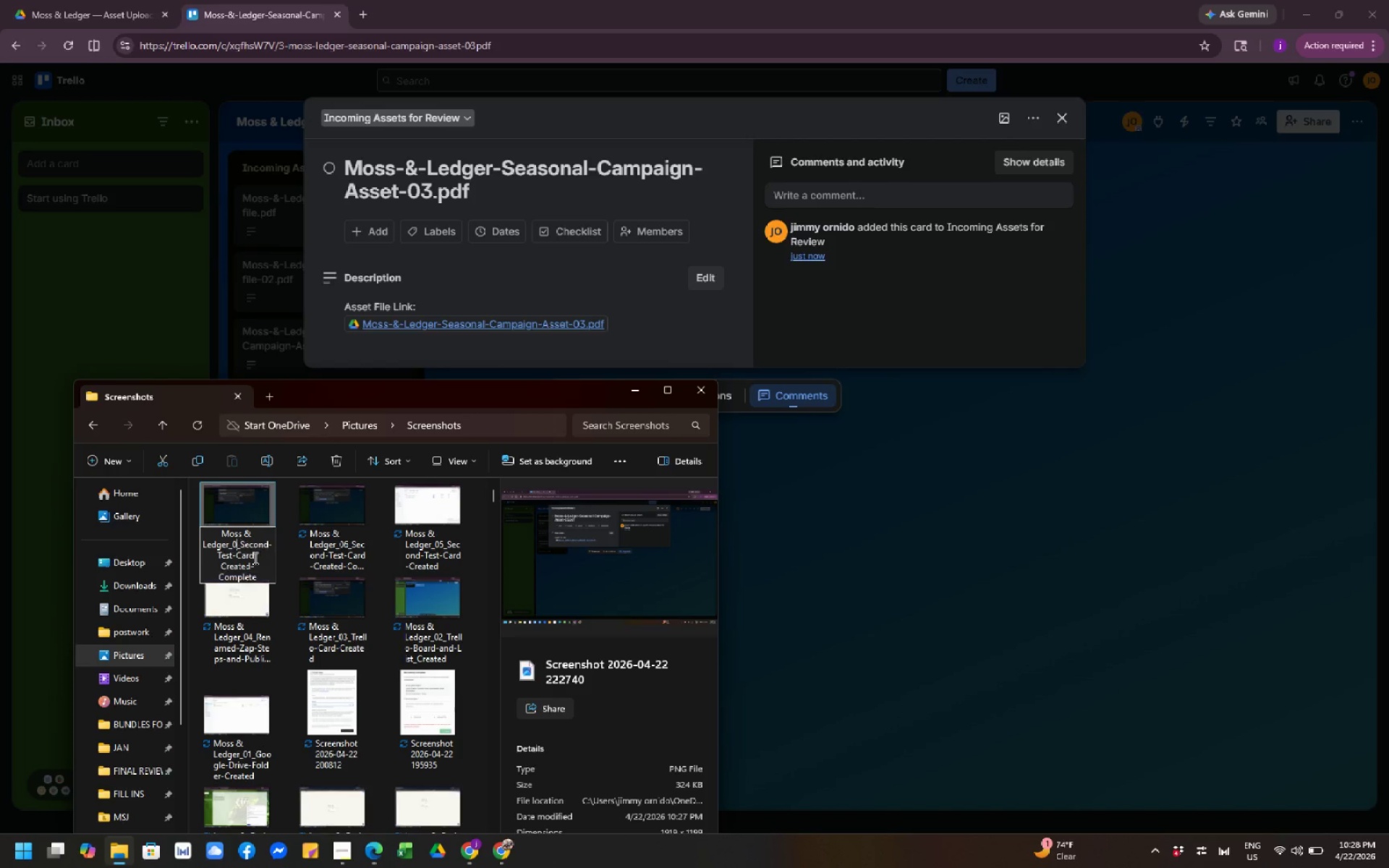 
key(Backspace)
 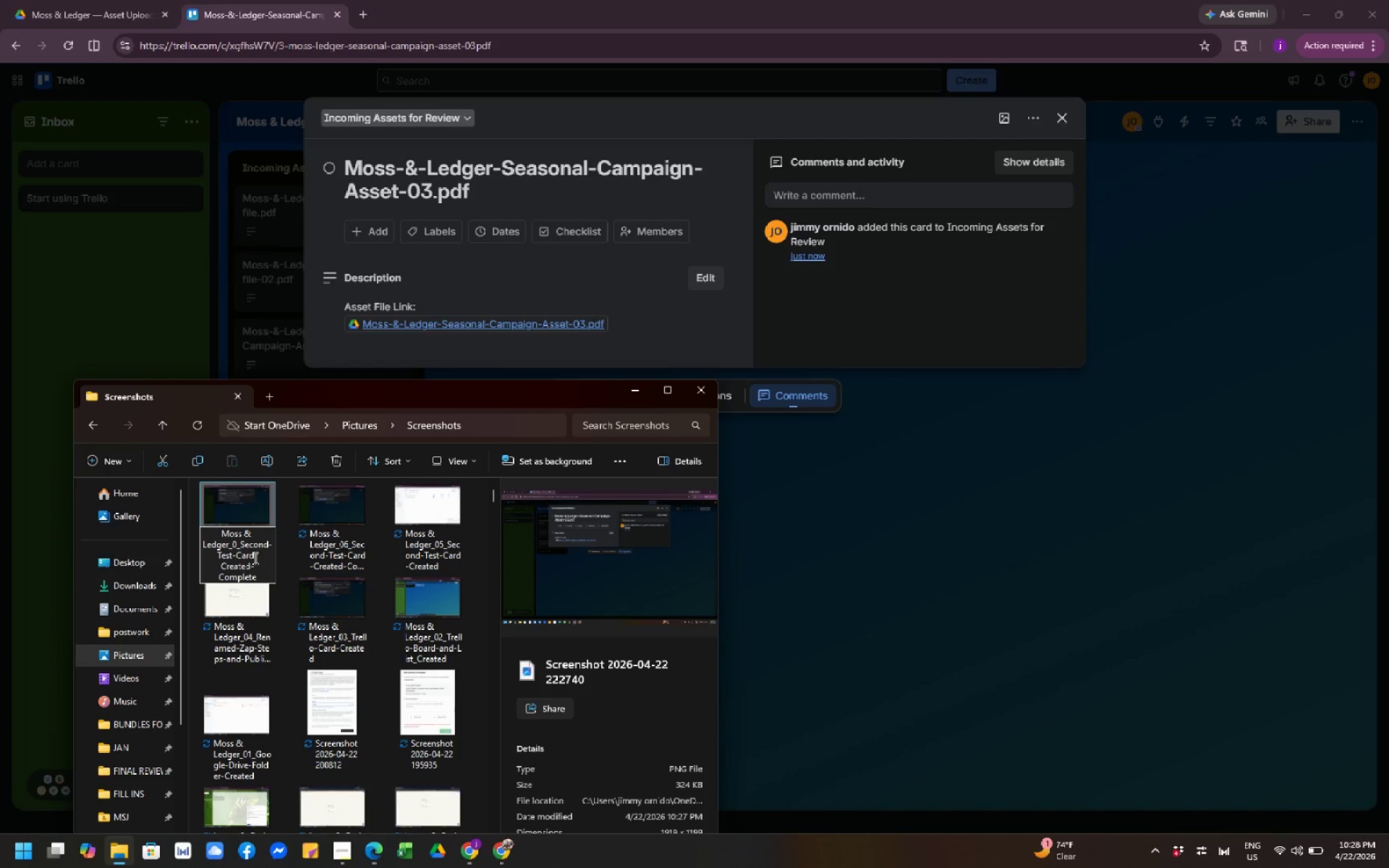 
key(ArrowRight)